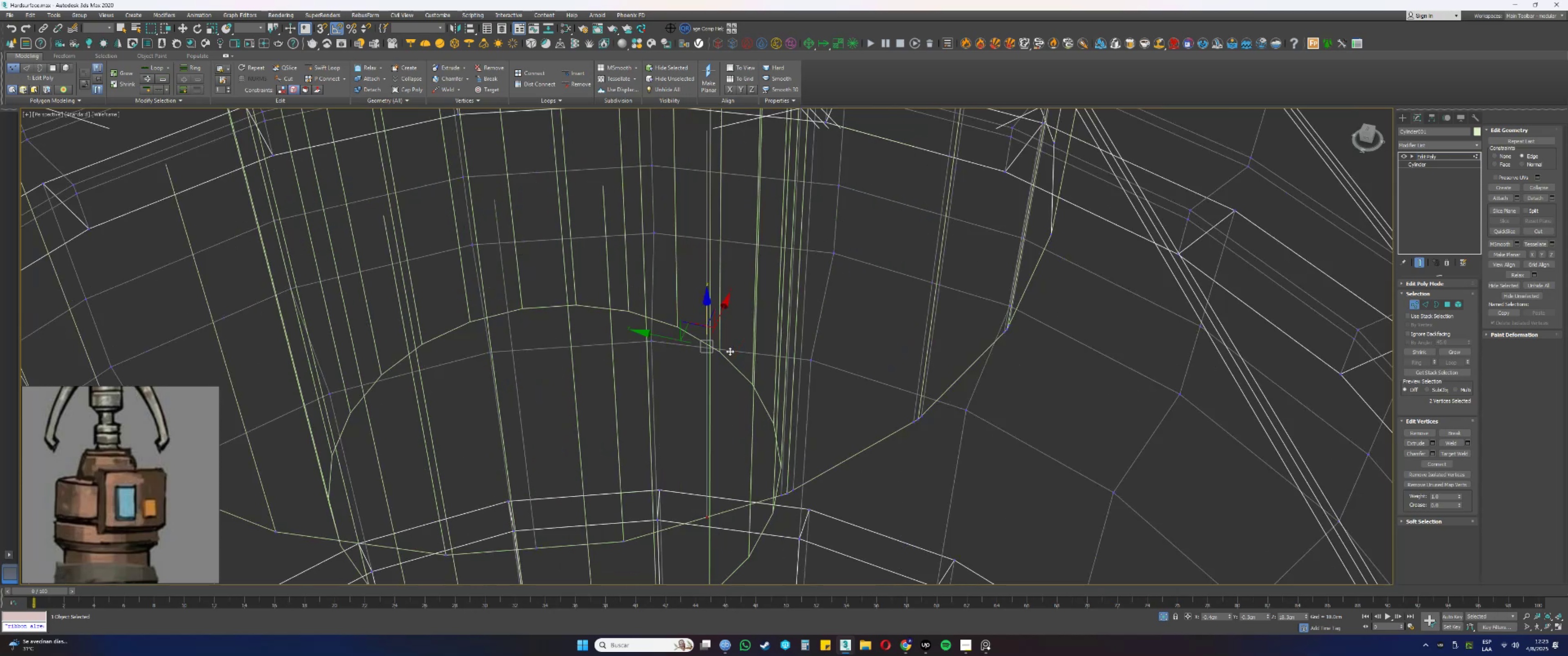 
scroll: coordinate [731, 352], scroll_direction: down, amount: 6.0
 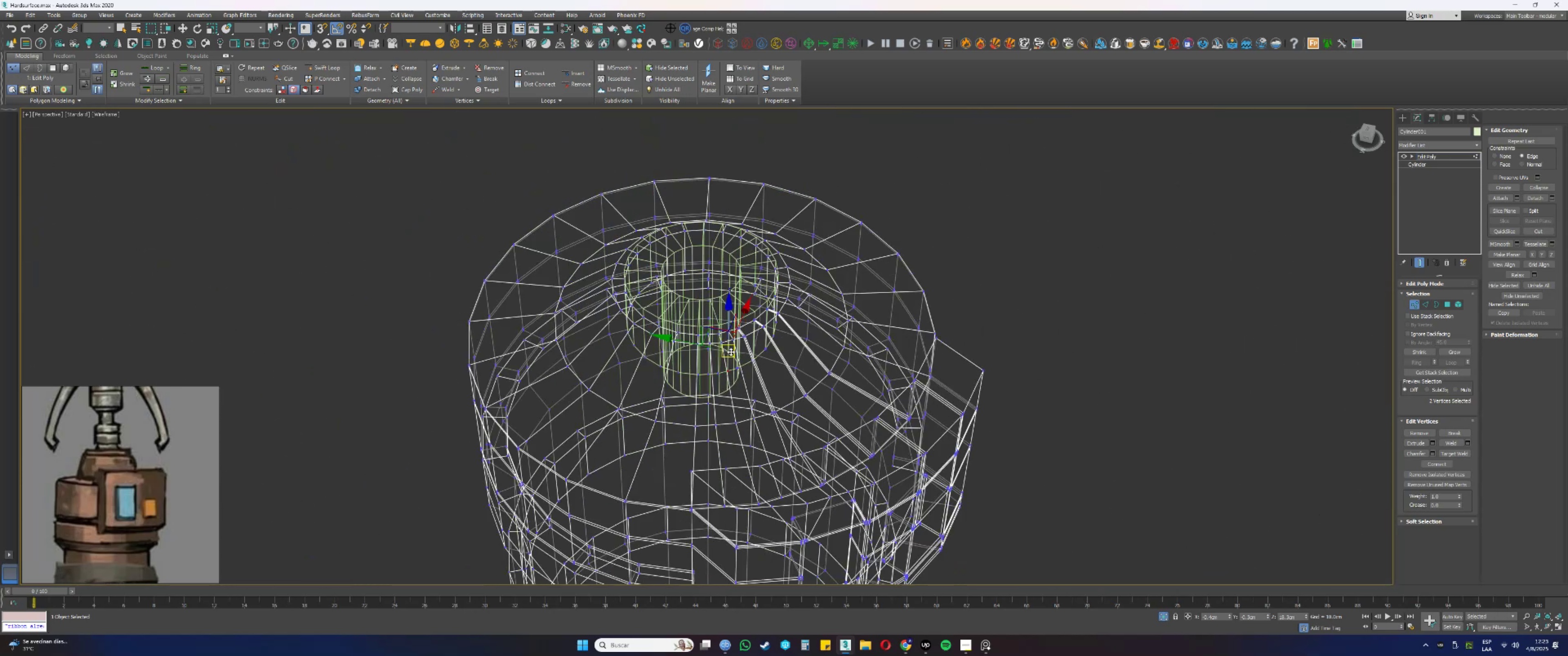 
key(F3)
 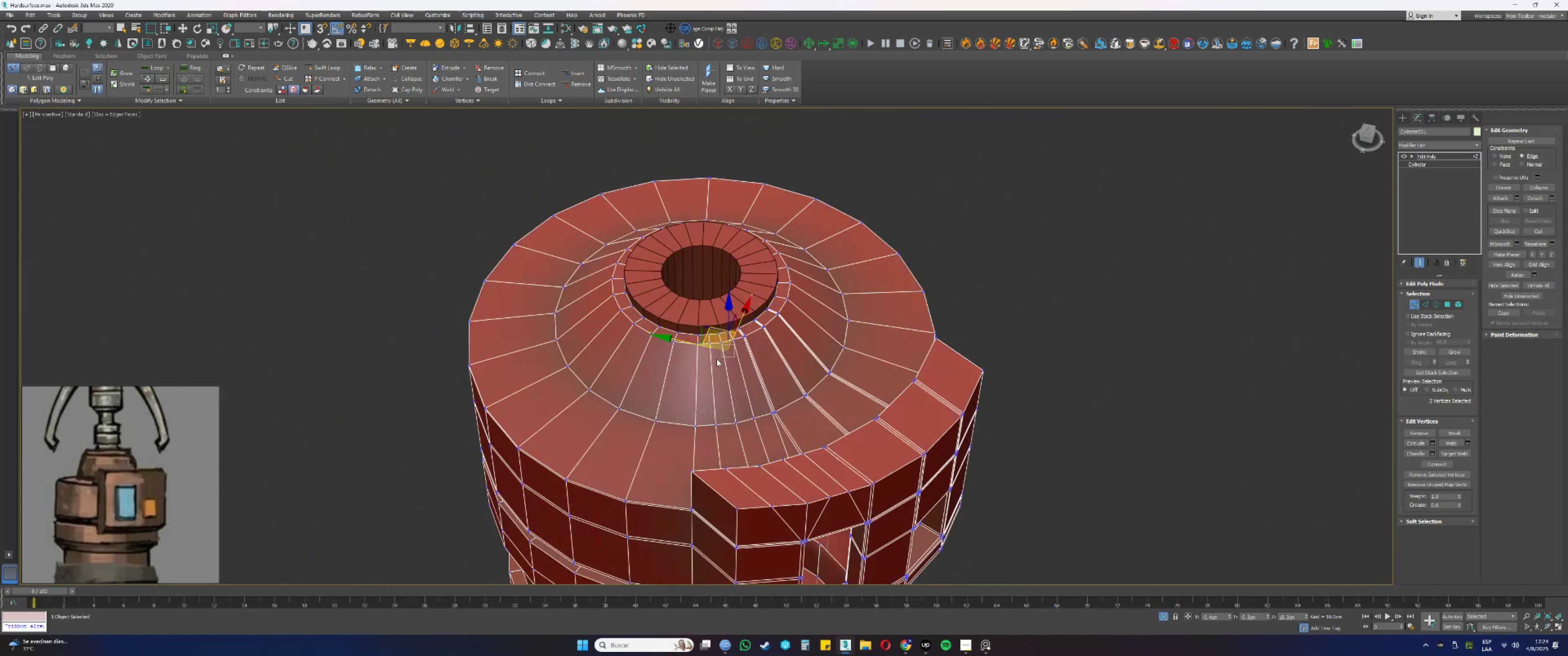 
scroll: coordinate [747, 347], scroll_direction: up, amount: 4.0
 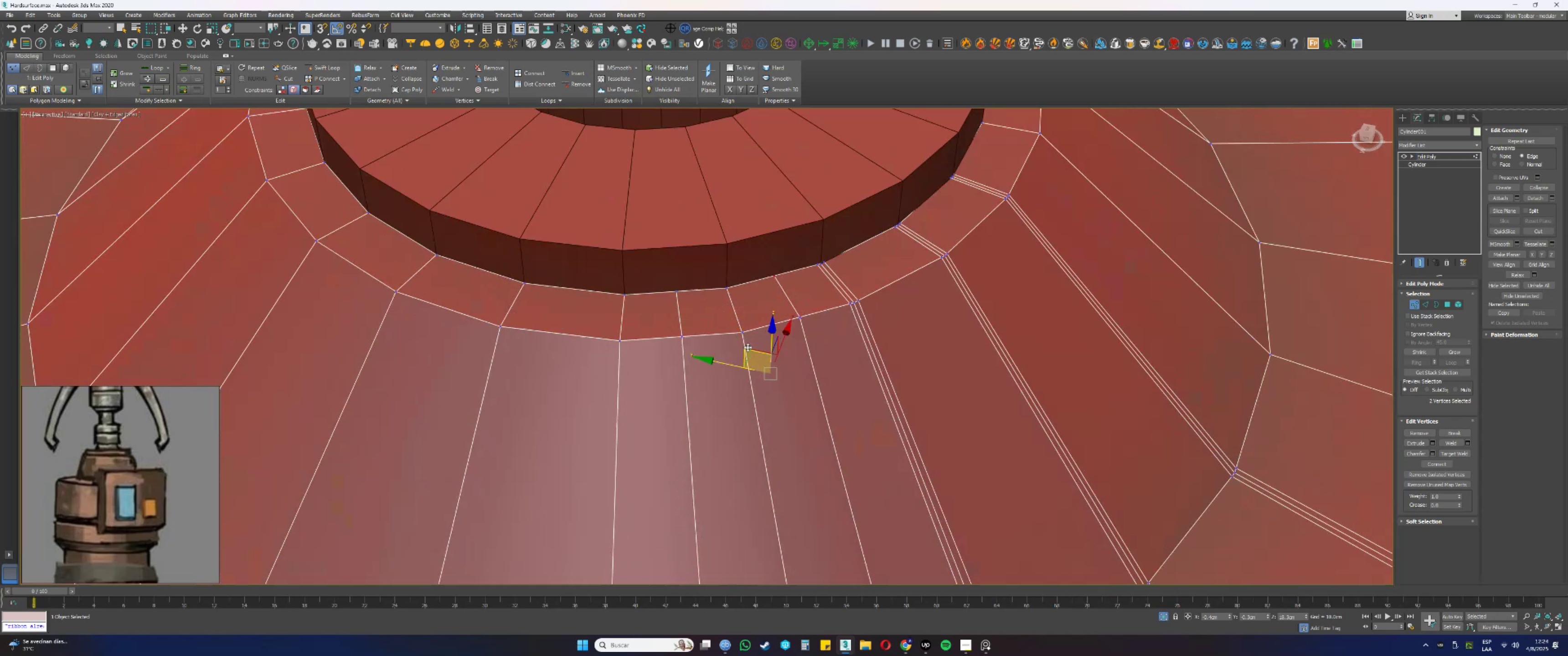 
key(Alt+AltLeft)
 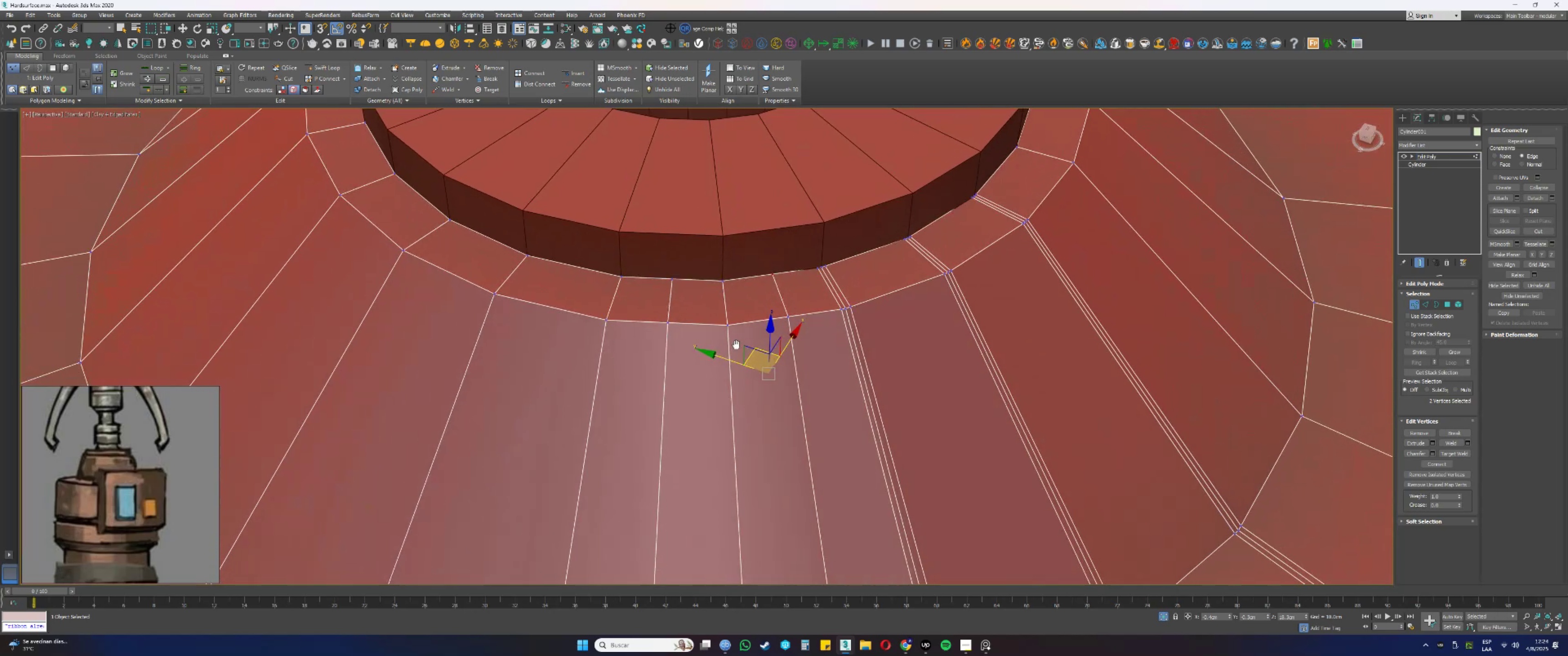 
scroll: coordinate [747, 348], scroll_direction: up, amount: 1.0
 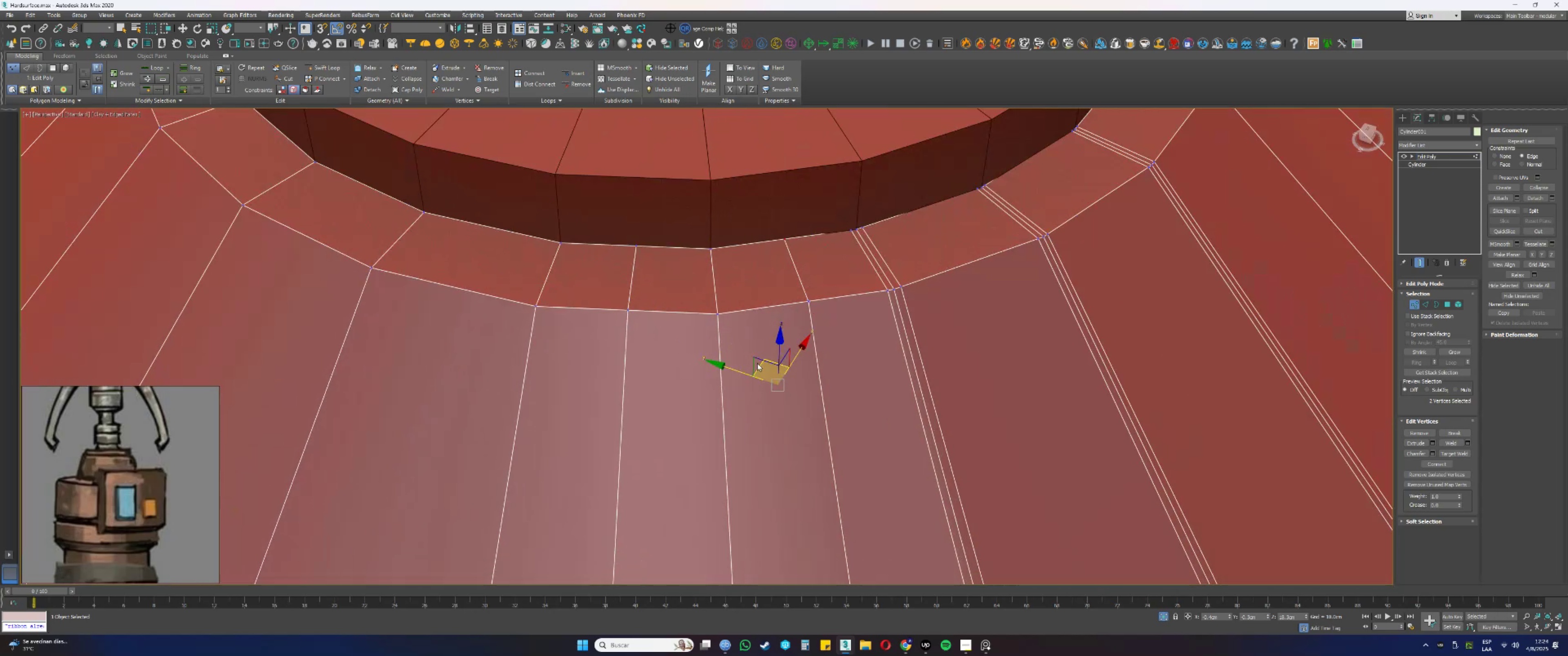 
left_click_drag(start_coordinate=[759, 364], to_coordinate=[737, 367])
 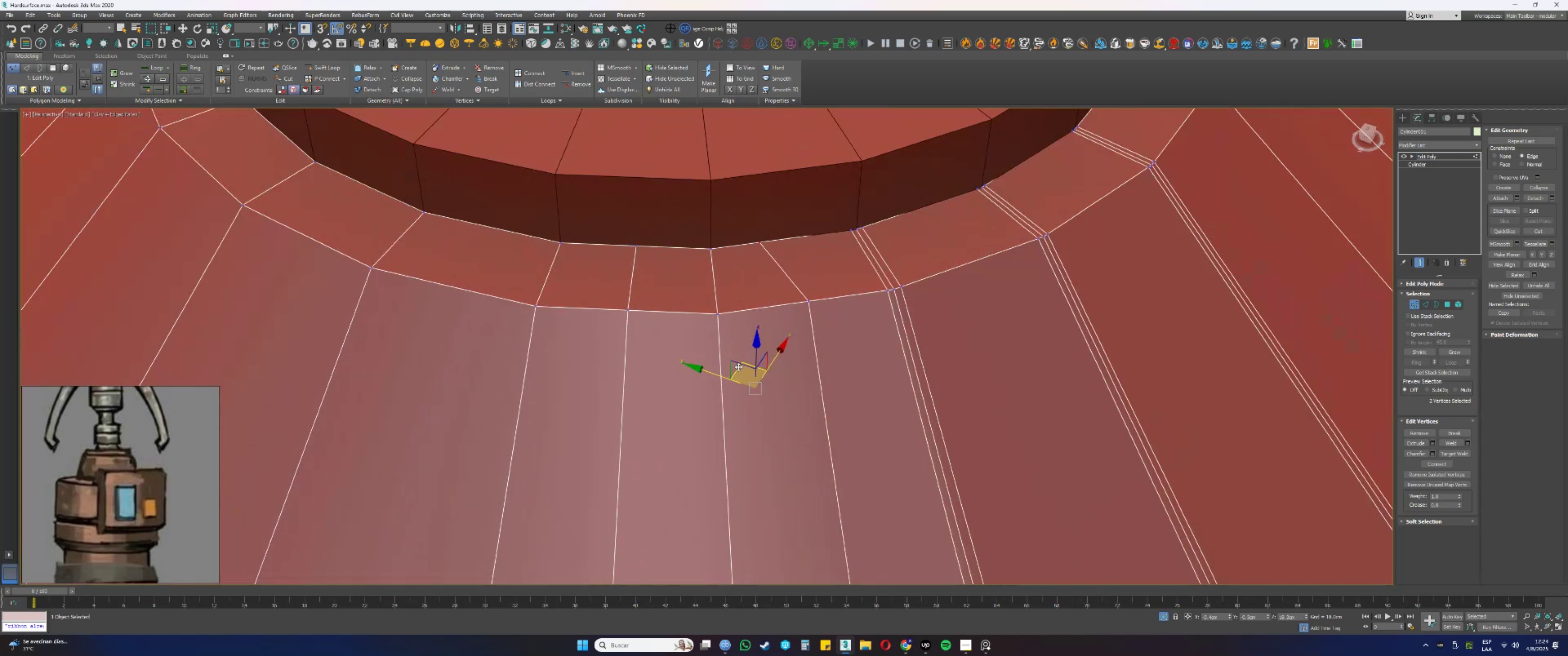 
key(Control+ControlLeft)
 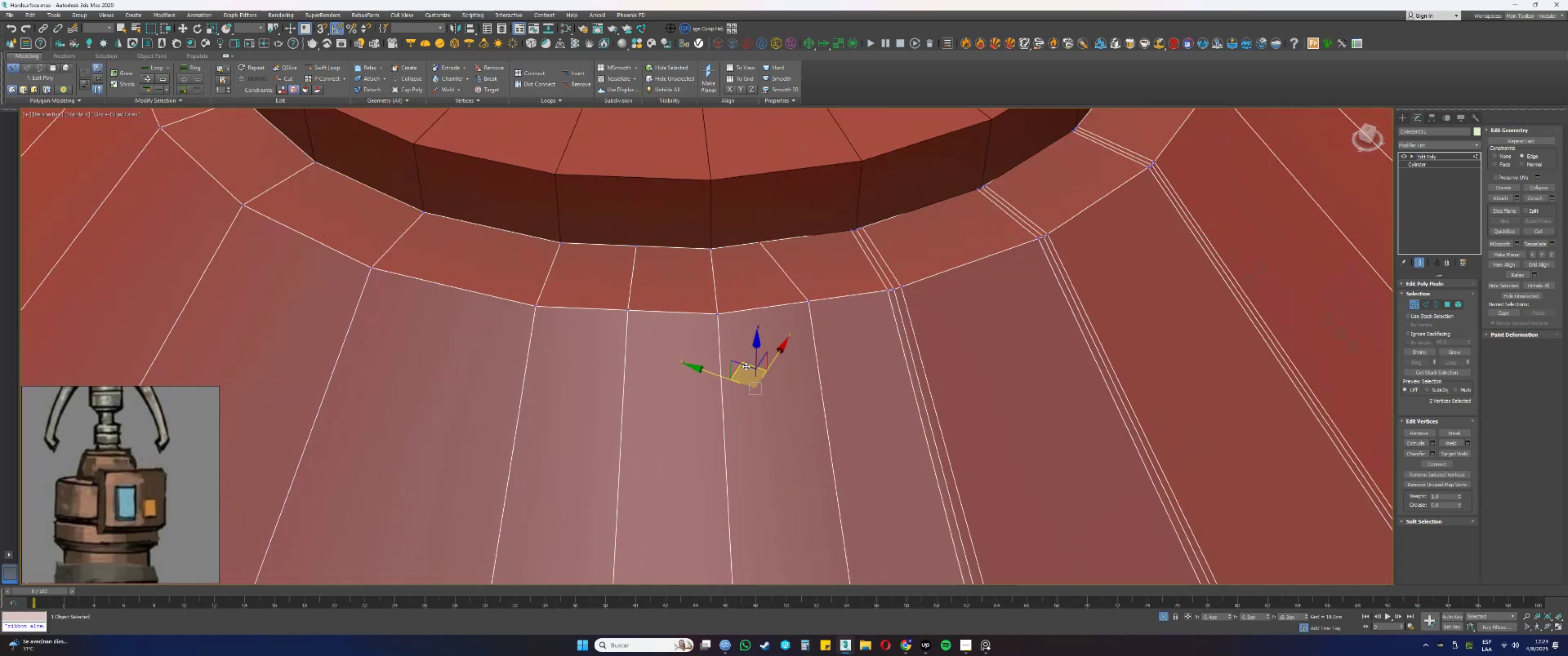 
left_click_drag(start_coordinate=[738, 366], to_coordinate=[732, 367])
 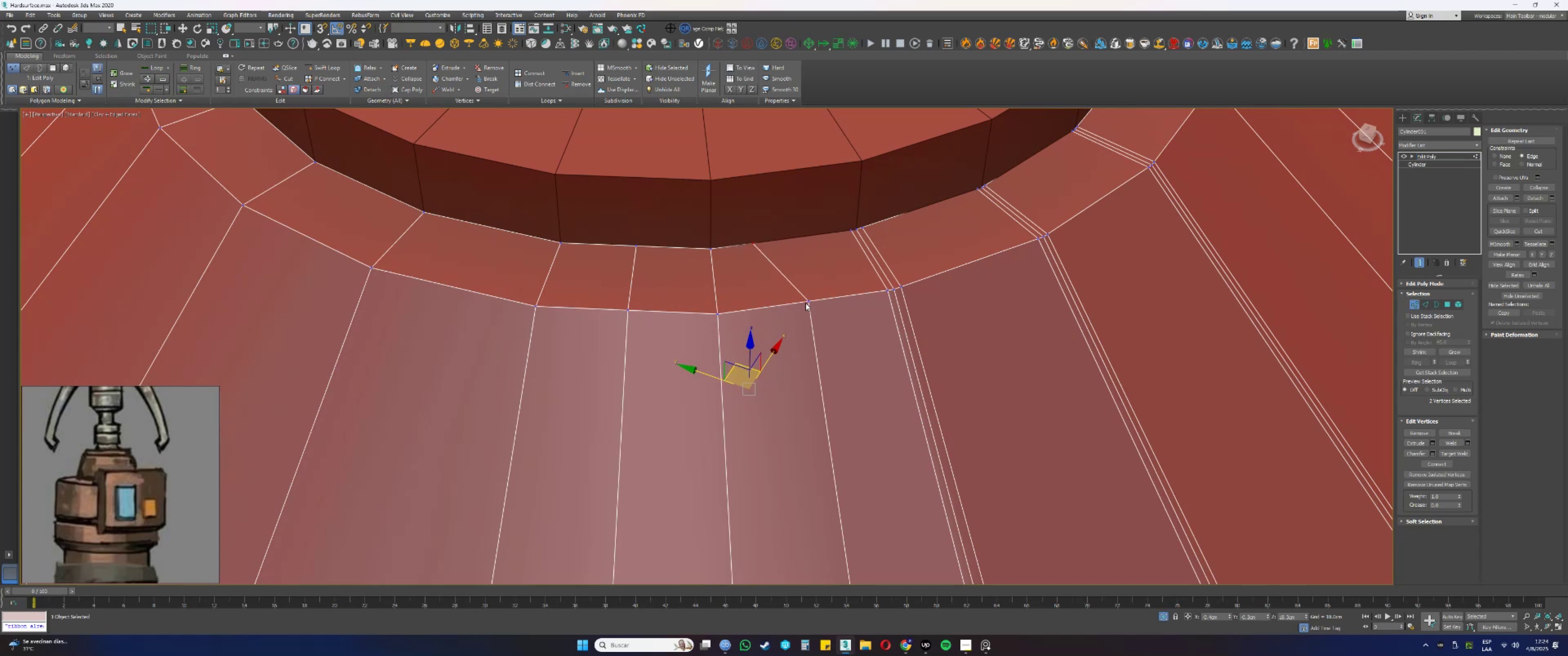 
left_click([807, 300])
 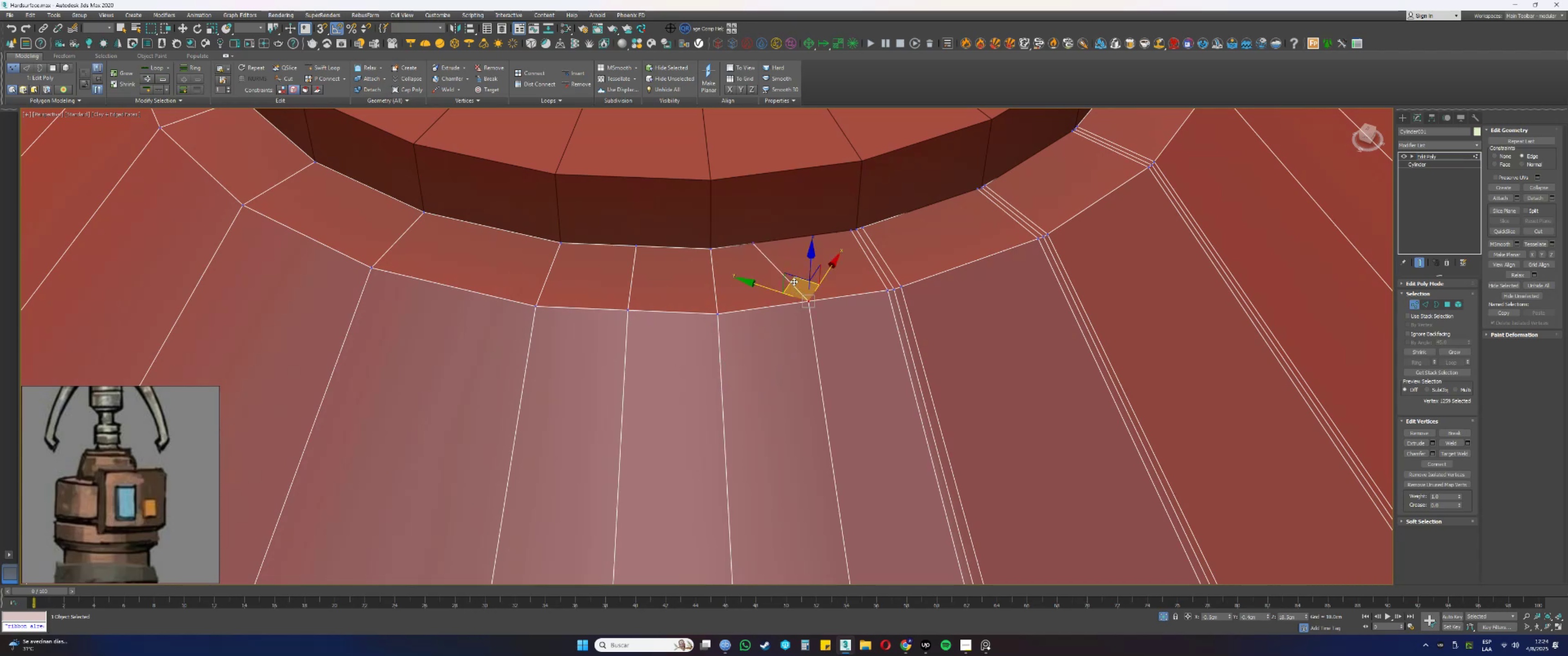 
left_click_drag(start_coordinate=[791, 279], to_coordinate=[777, 280])
 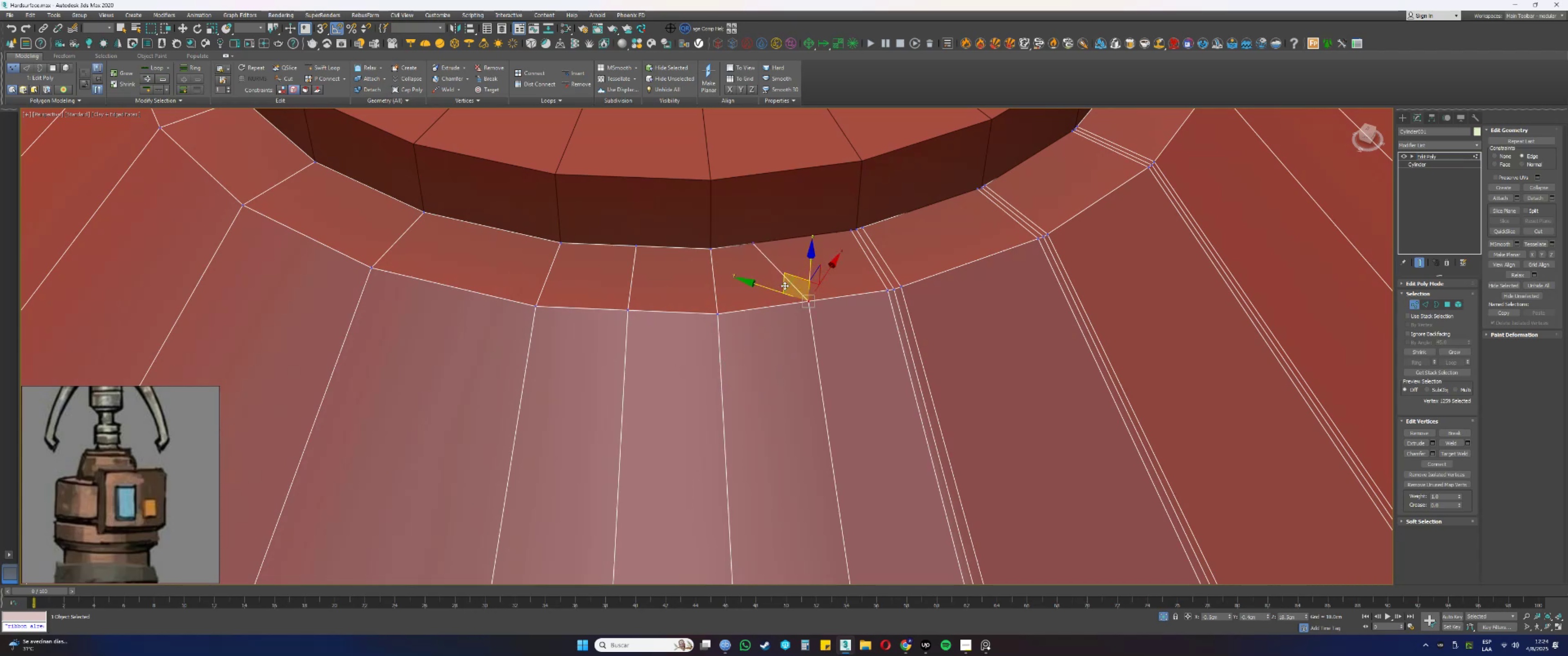 
left_click_drag(start_coordinate=[788, 286], to_coordinate=[751, 292])
 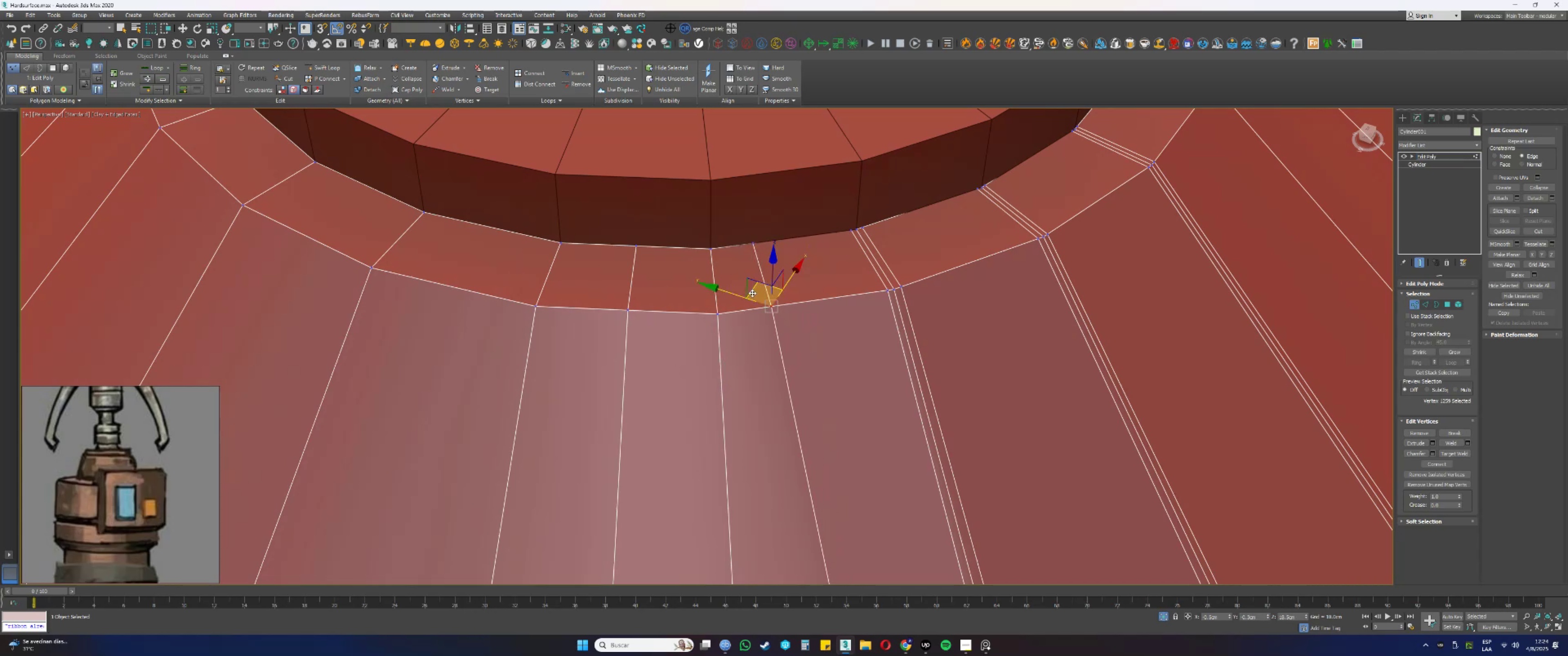 
scroll: coordinate [756, 302], scroll_direction: down, amount: 3.0
 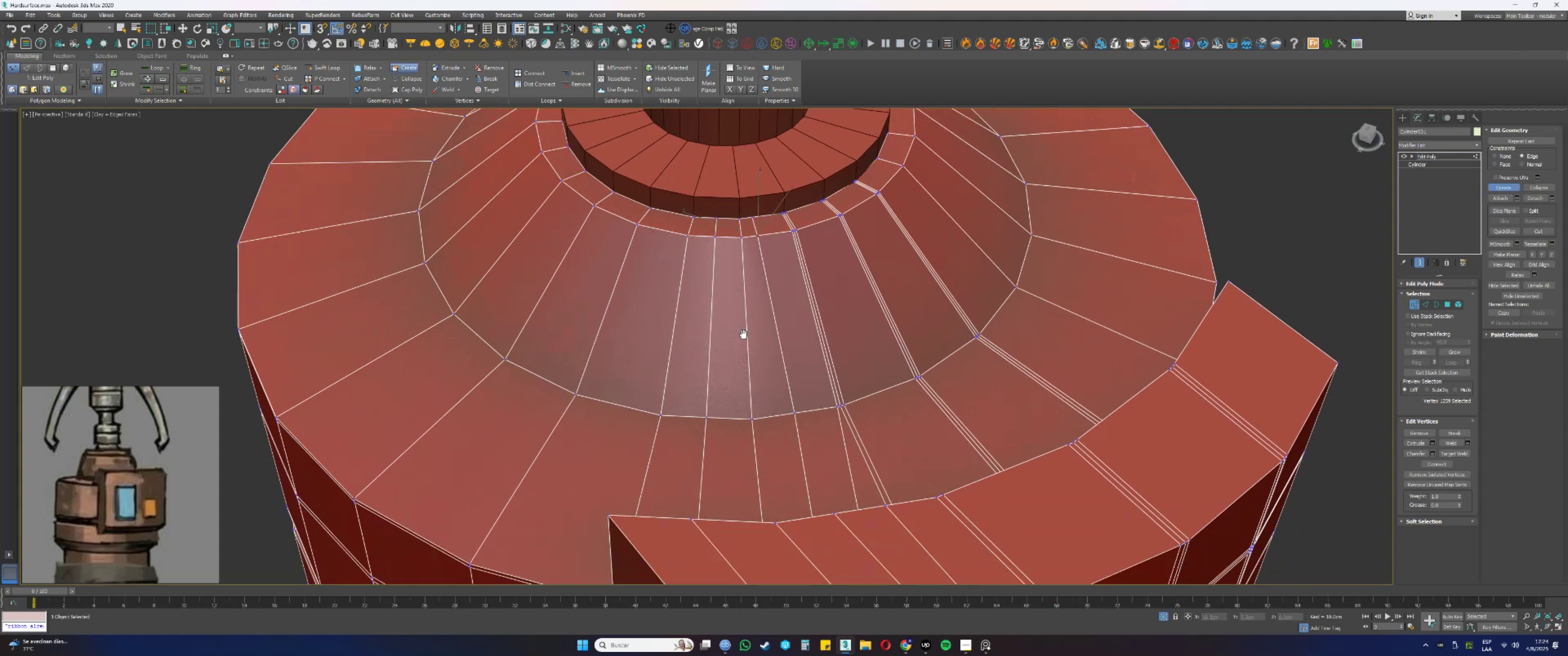 
scroll: coordinate [794, 412], scroll_direction: up, amount: 1.0
 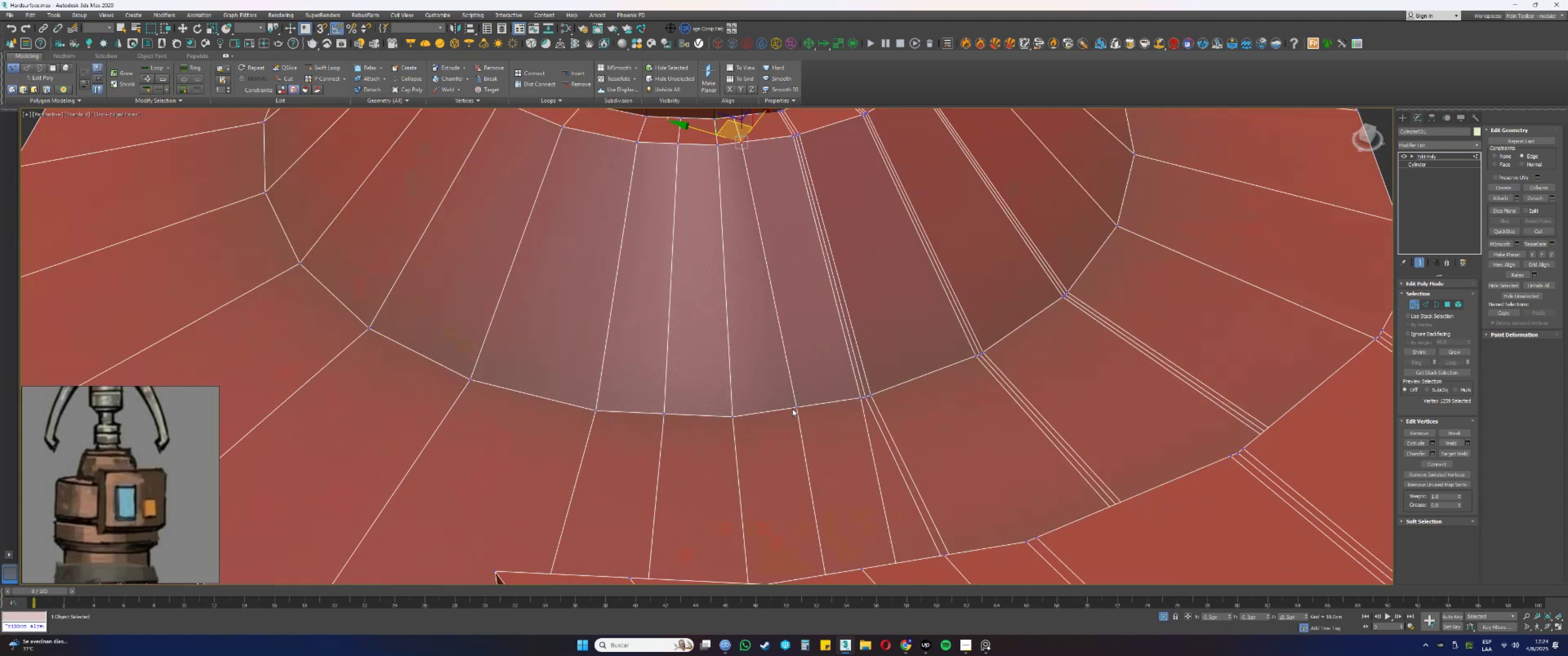 
left_click([793, 408])
 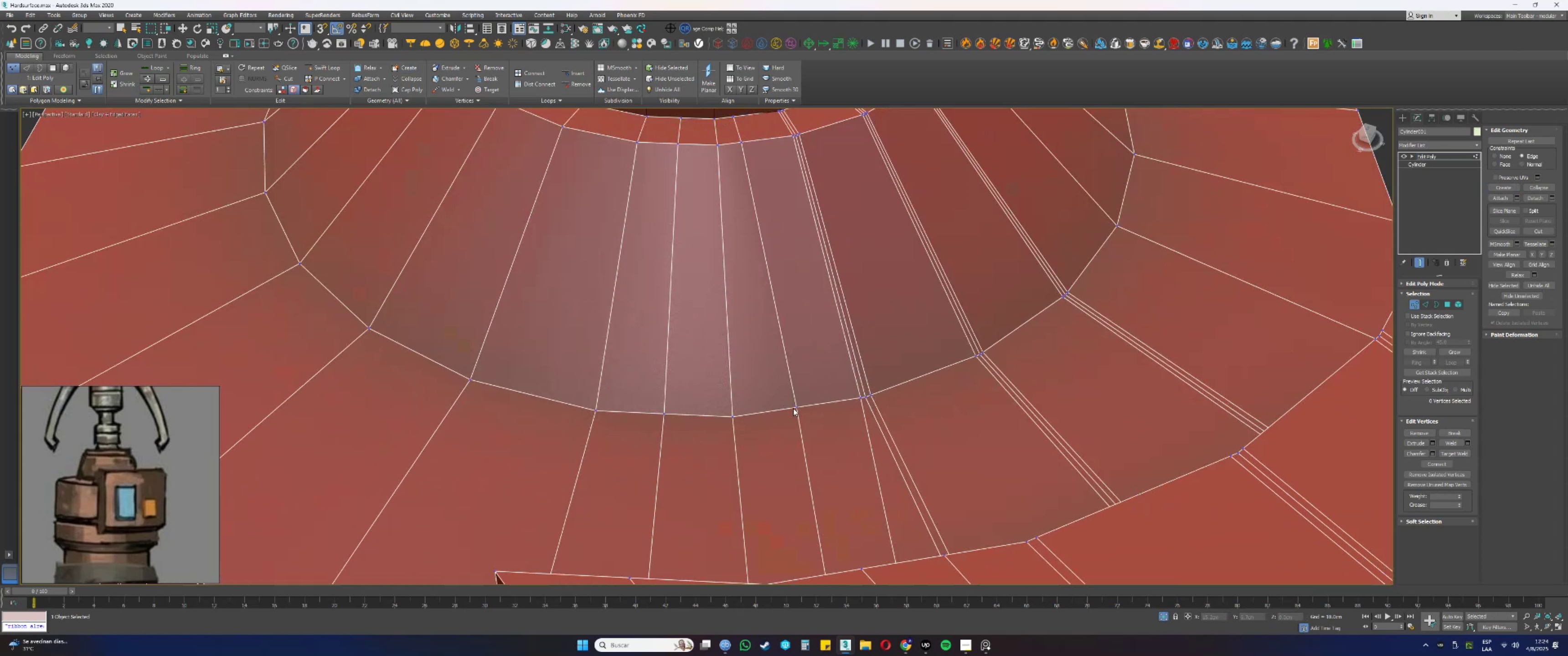 
left_click([795, 407])
 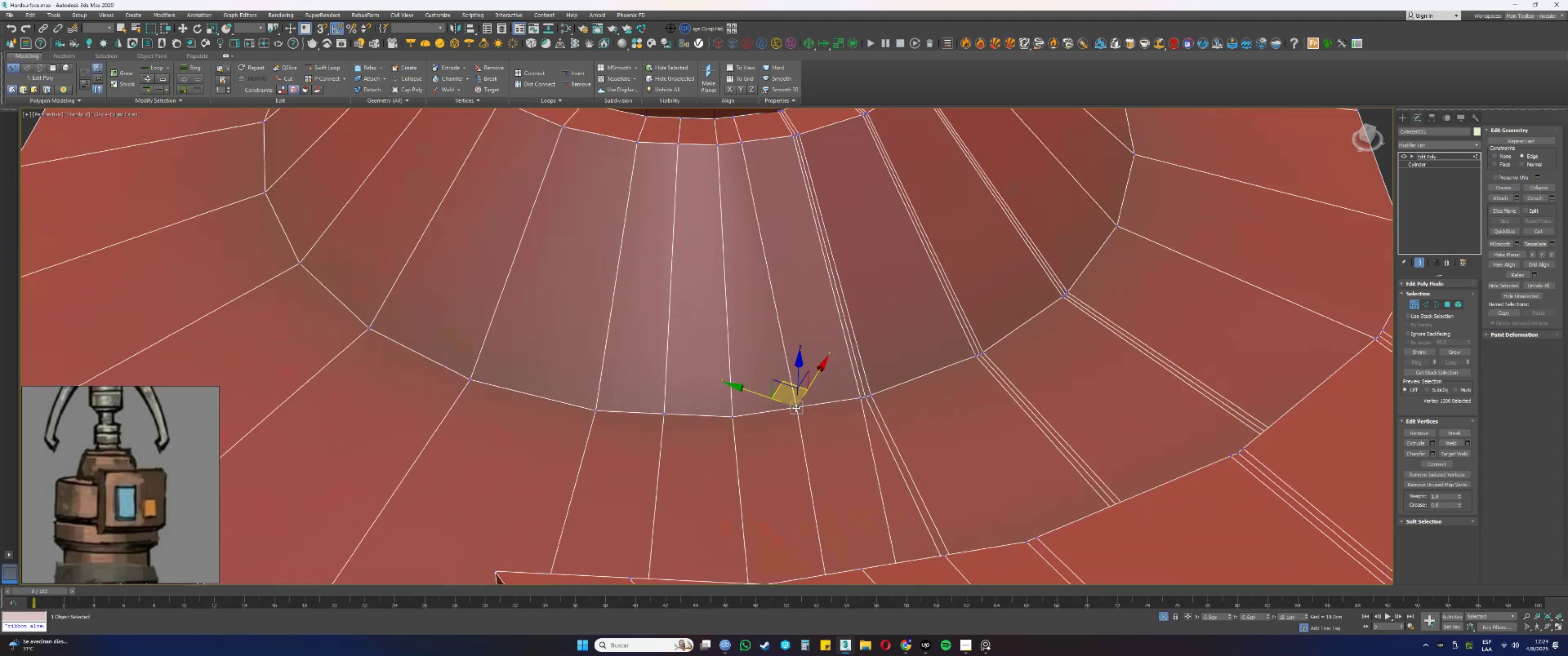 
key(Alt+AltLeft)
 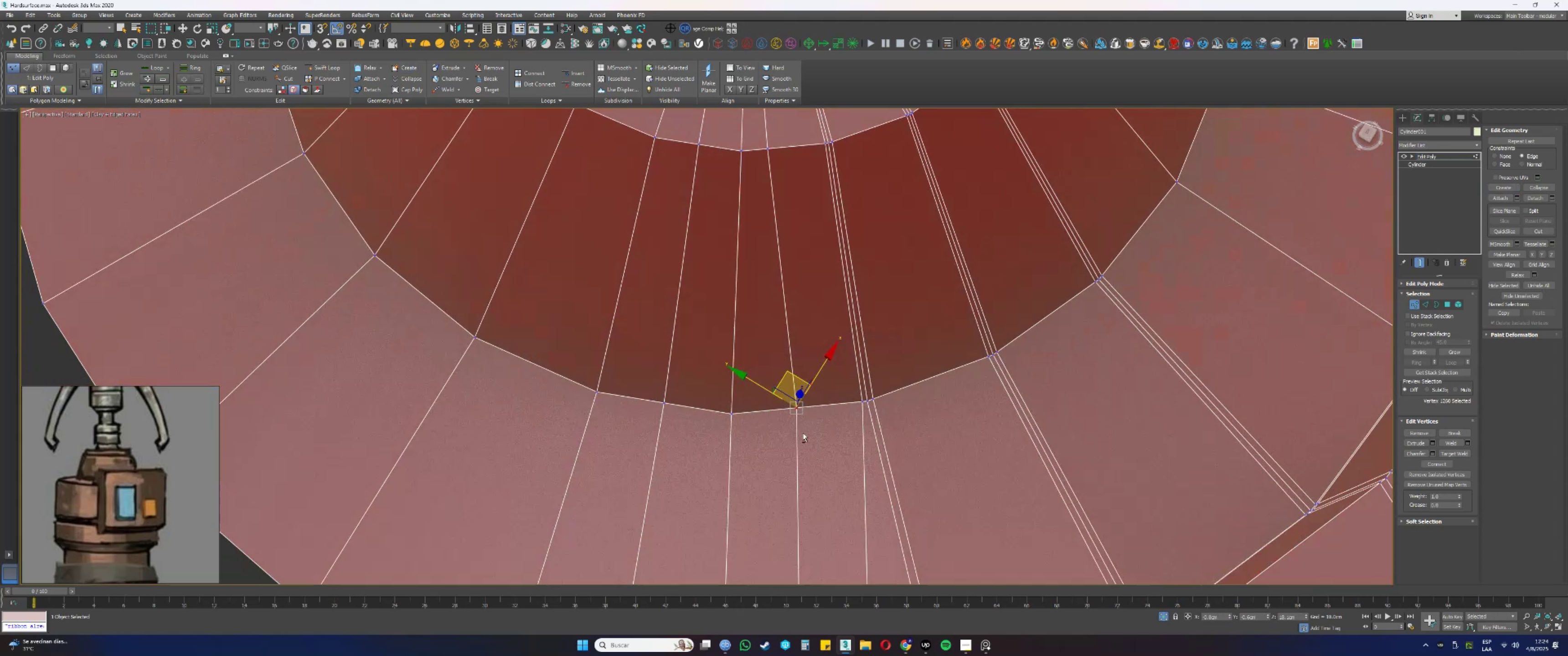 
key(Alt+AltLeft)
 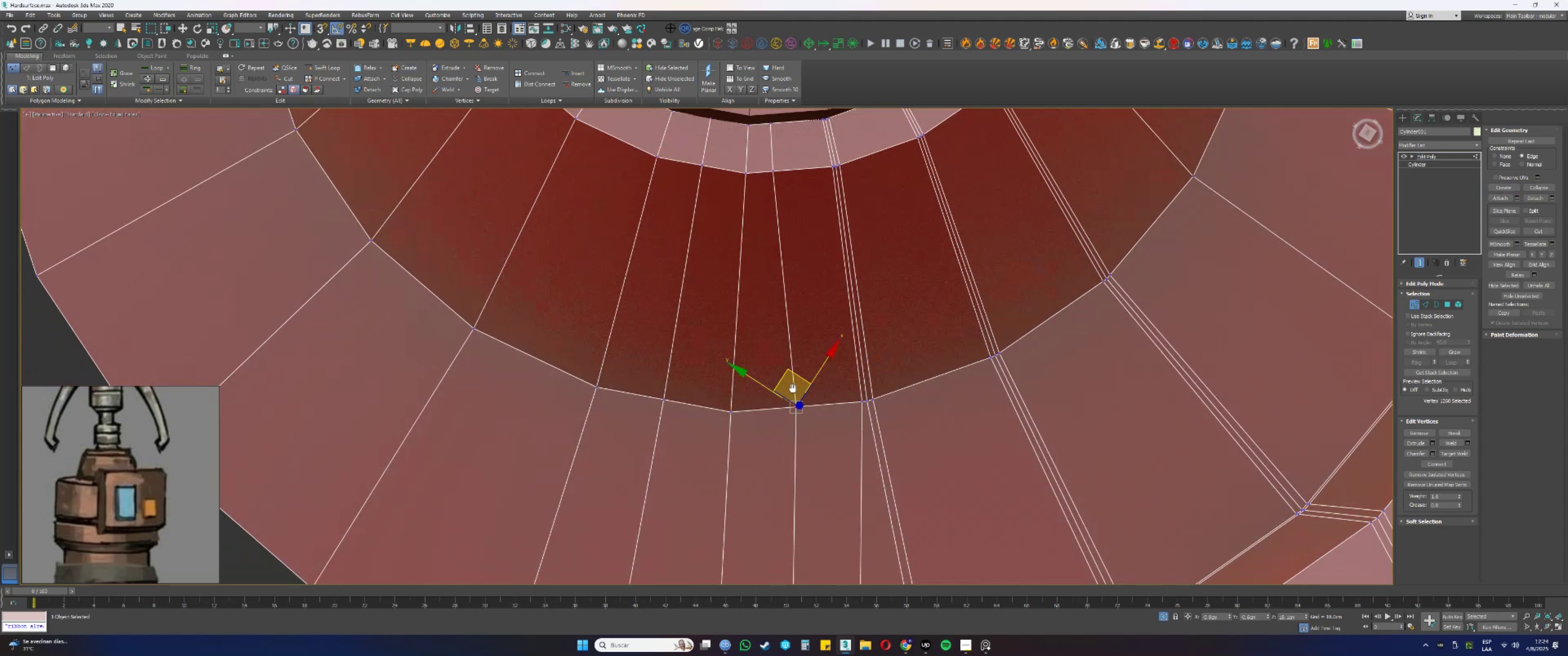 
key(Alt+AltLeft)
 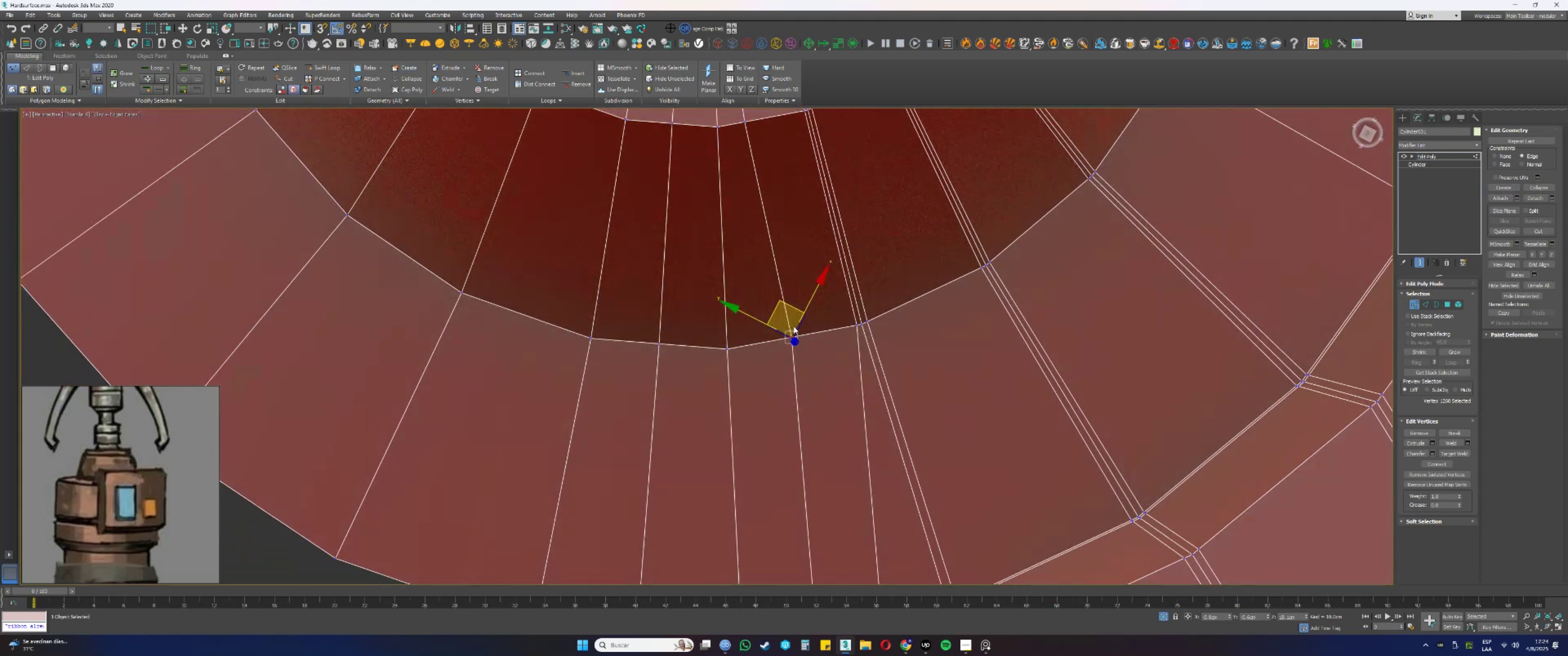 
scroll: coordinate [794, 331], scroll_direction: down, amount: 1.0
 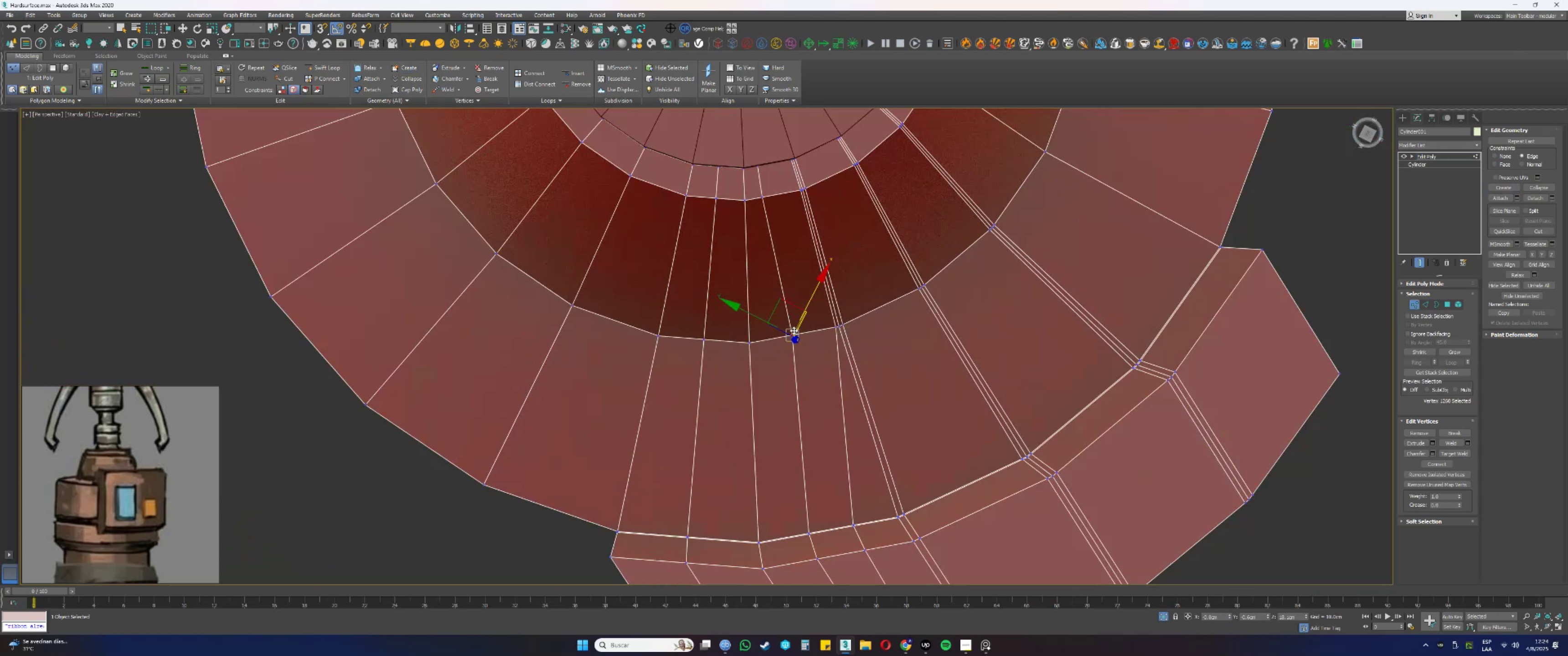 
hold_key(key=AltLeft, duration=0.4)
 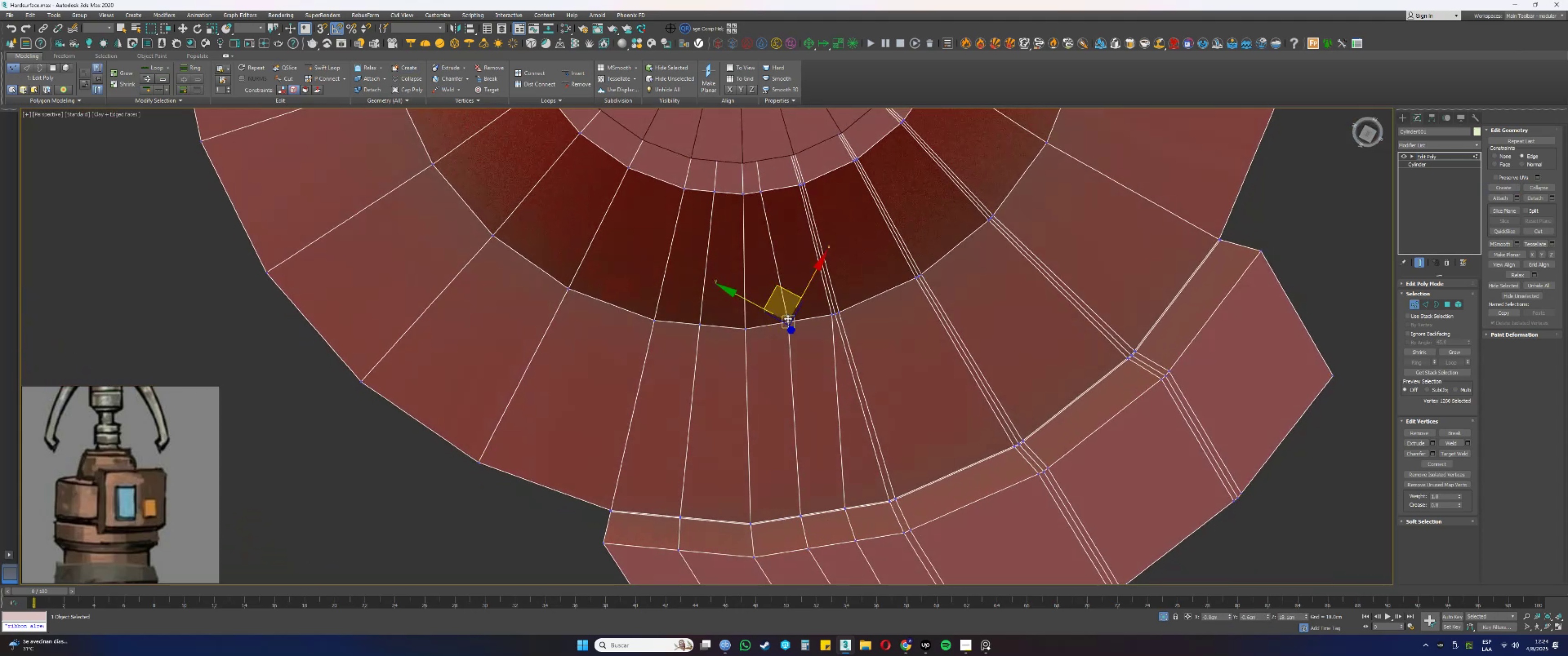 
mouse_move([779, 332])
 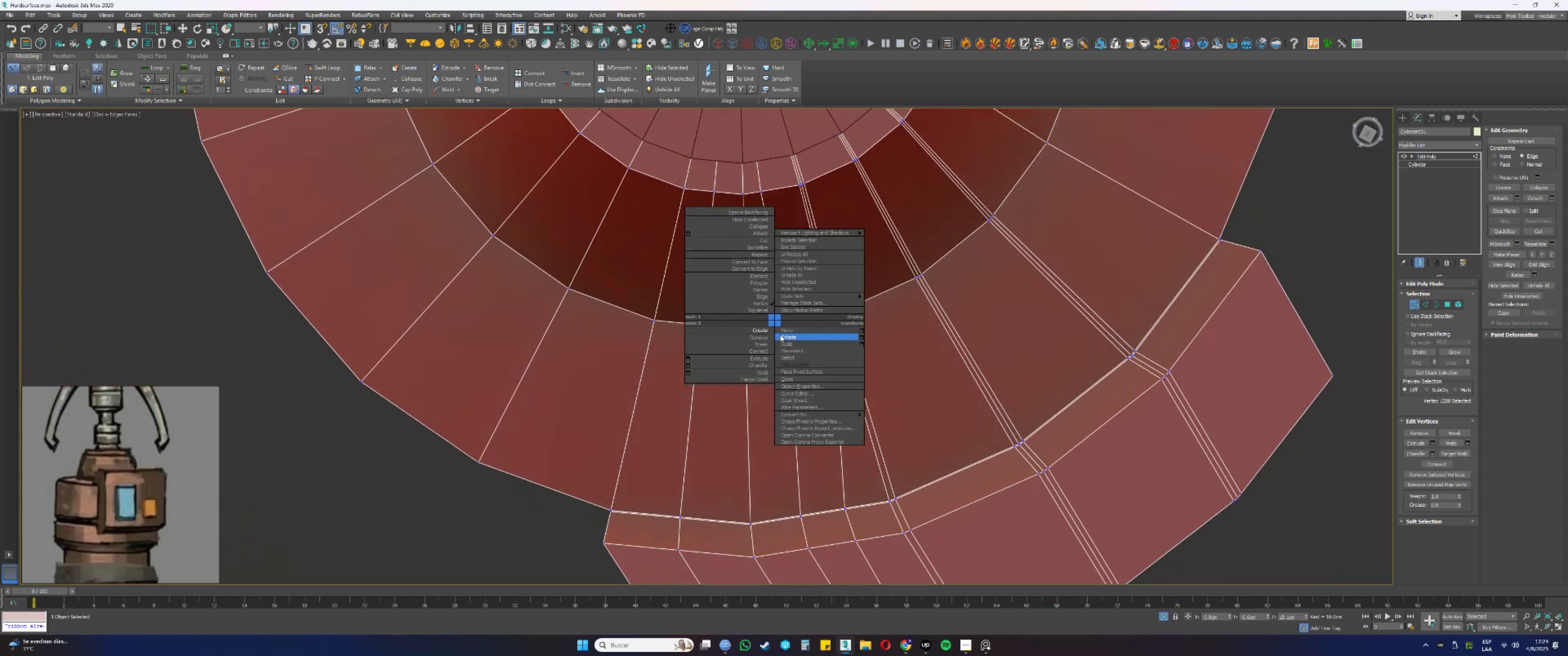 
key(Escape)
 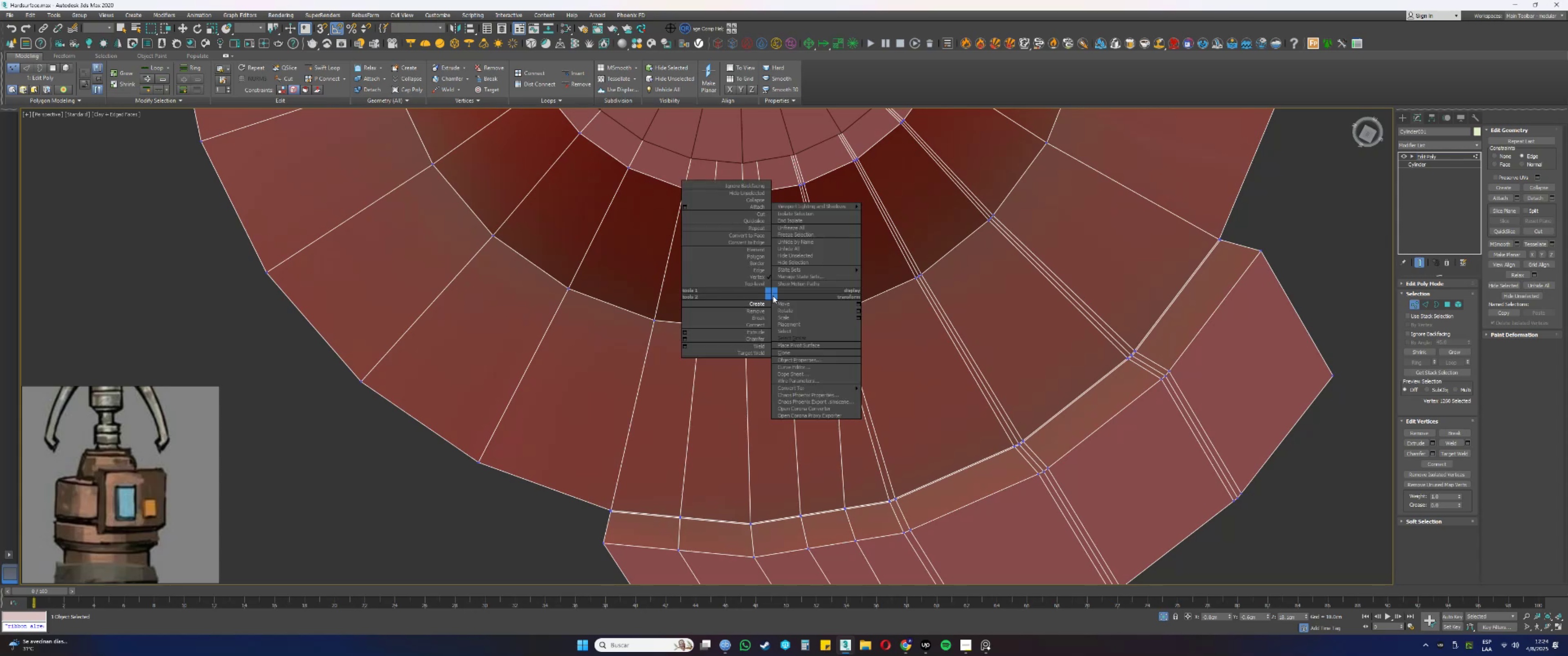 
right_click([773, 316])
 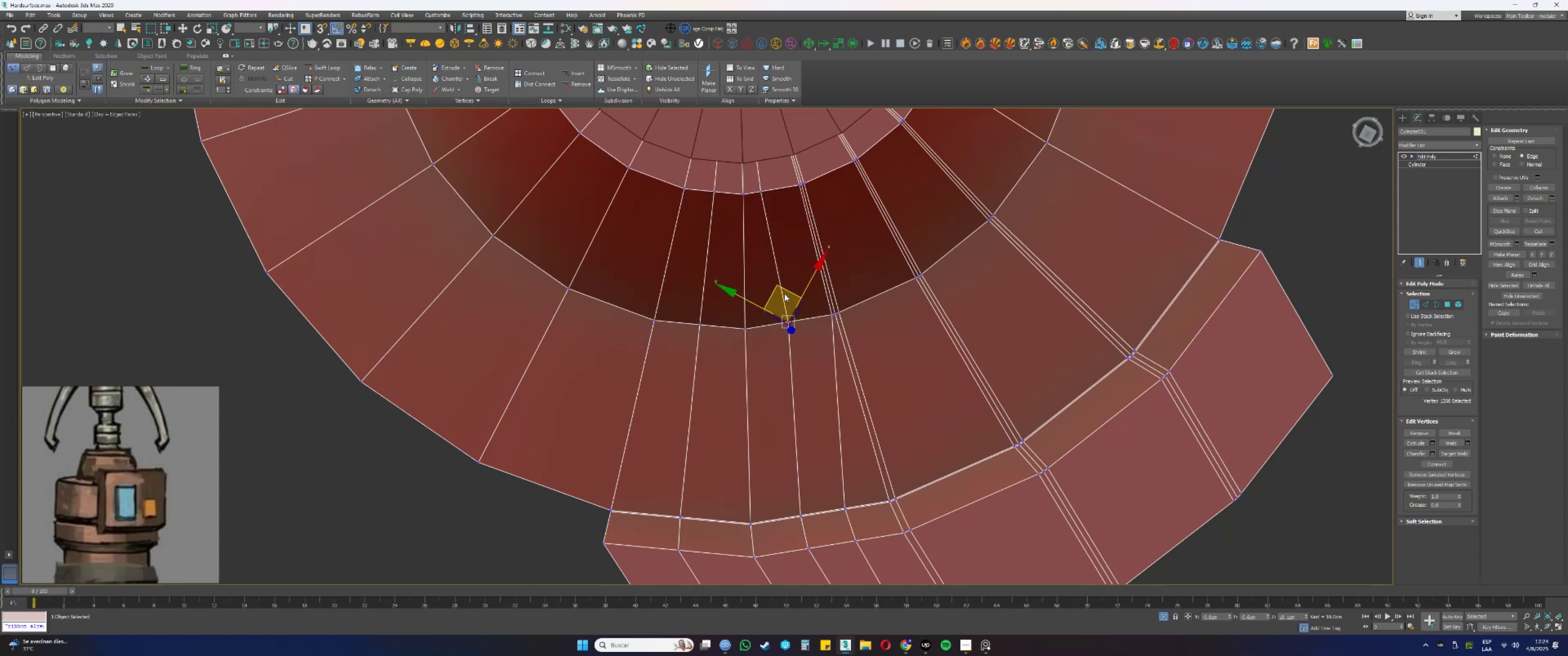 
left_click_drag(start_coordinate=[780, 288], to_coordinate=[762, 294])
 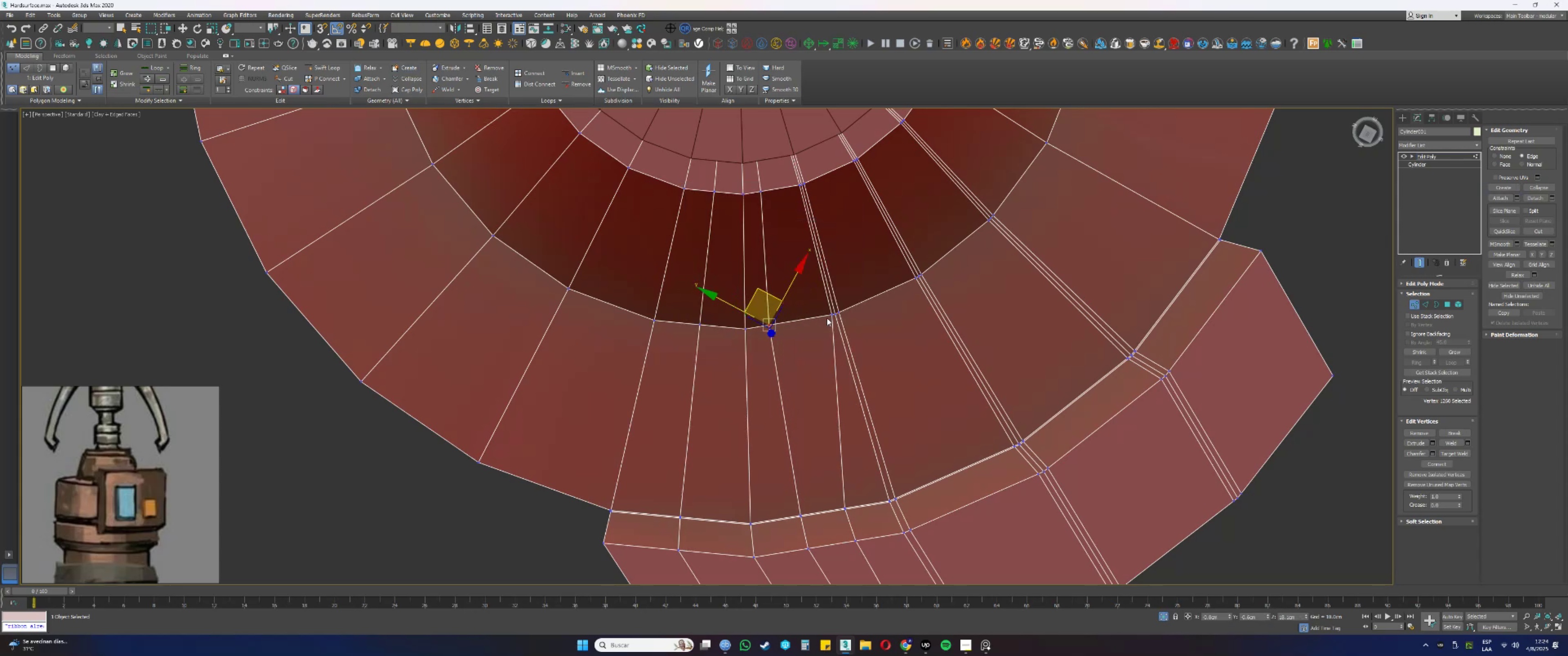 
left_click([830, 315])
 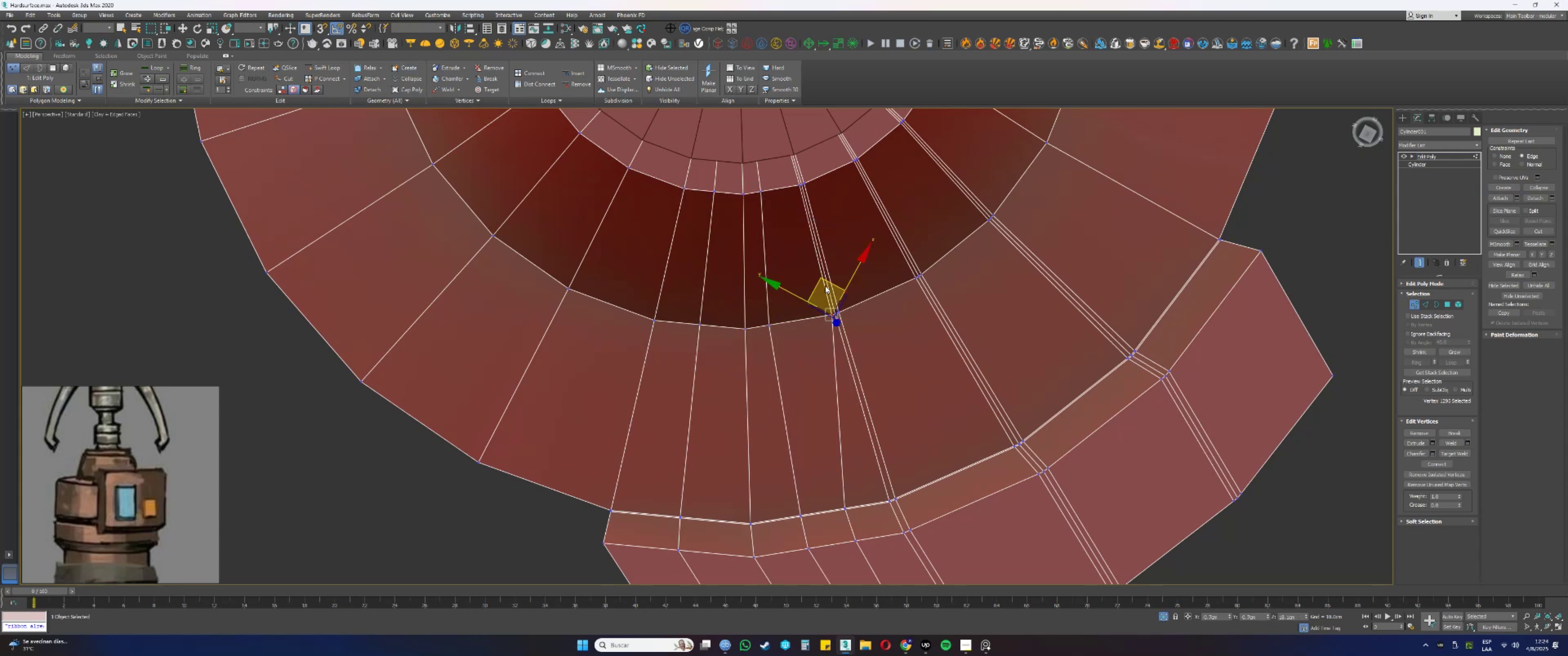 
left_click_drag(start_coordinate=[822, 280], to_coordinate=[795, 290])
 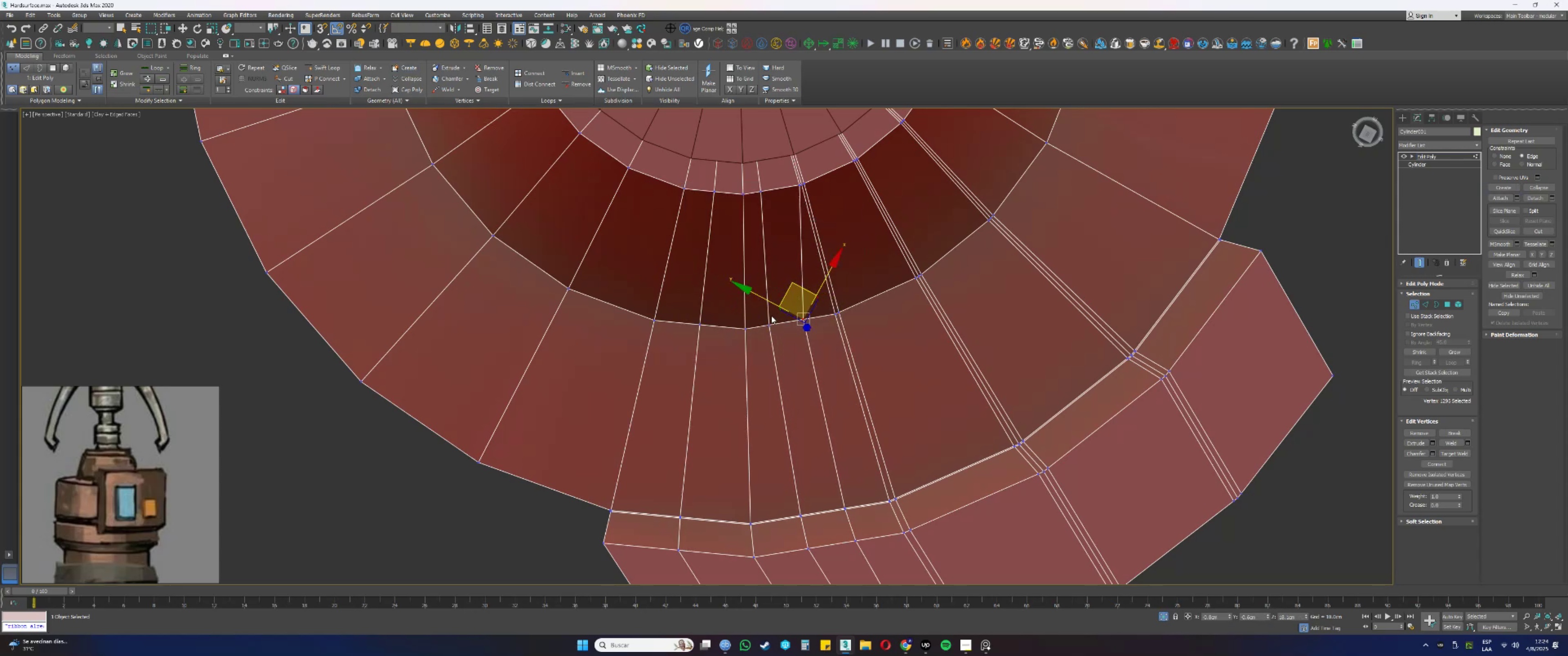 
left_click([770, 325])
 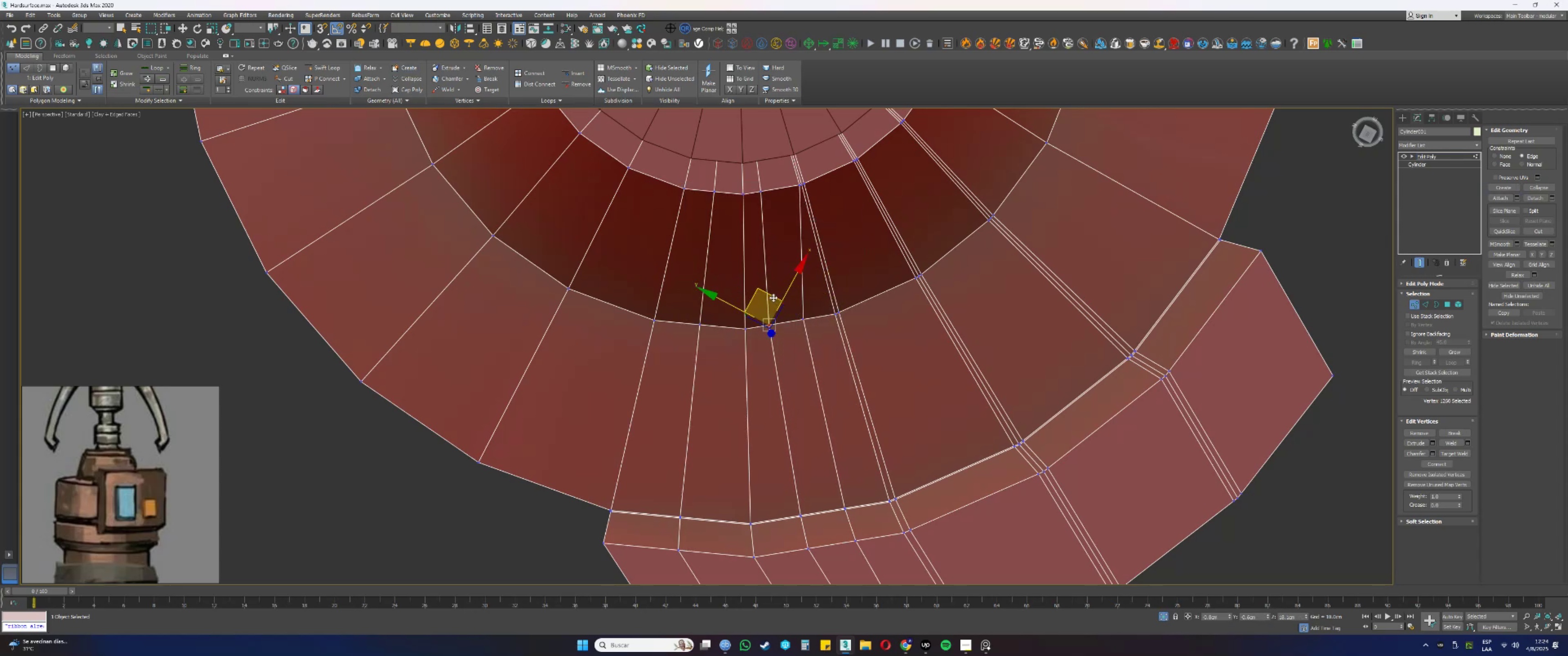 
left_click_drag(start_coordinate=[771, 294], to_coordinate=[778, 295])
 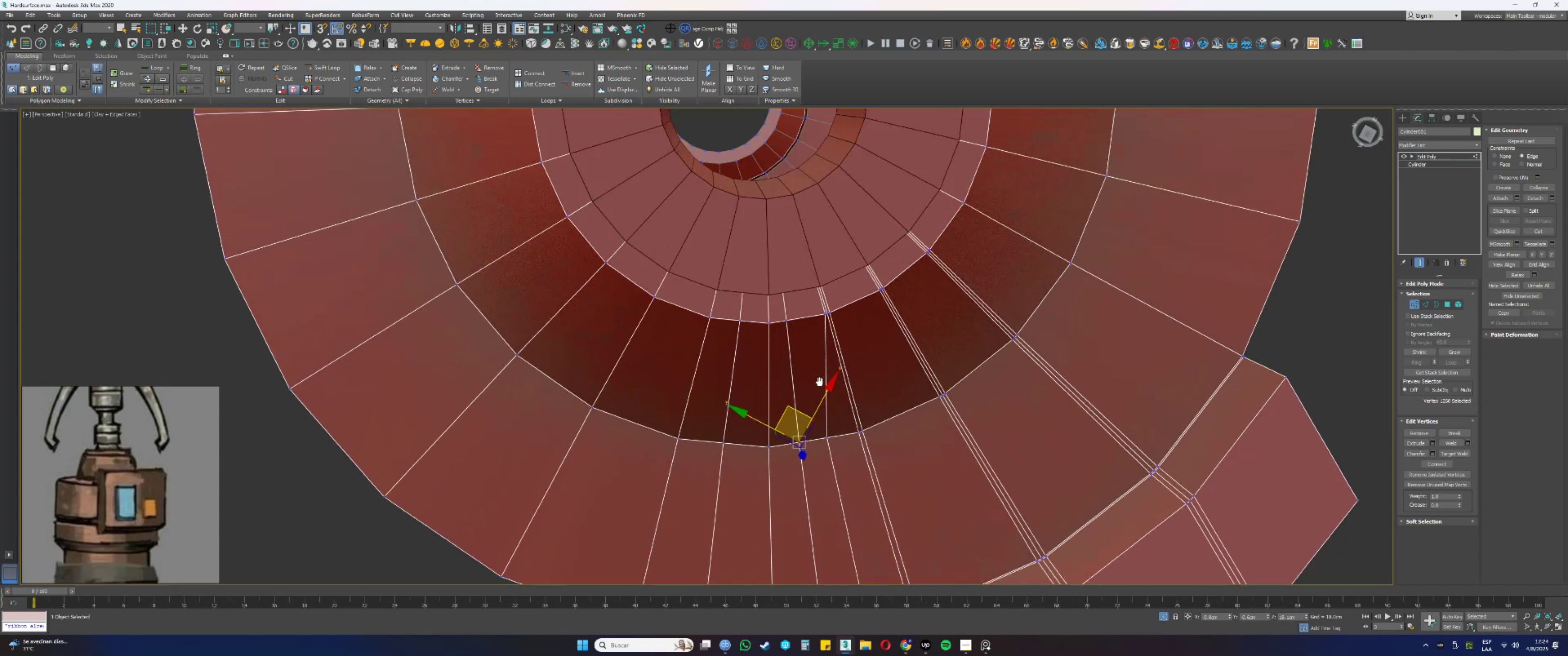 
scroll: coordinate [818, 294], scroll_direction: up, amount: 2.0
 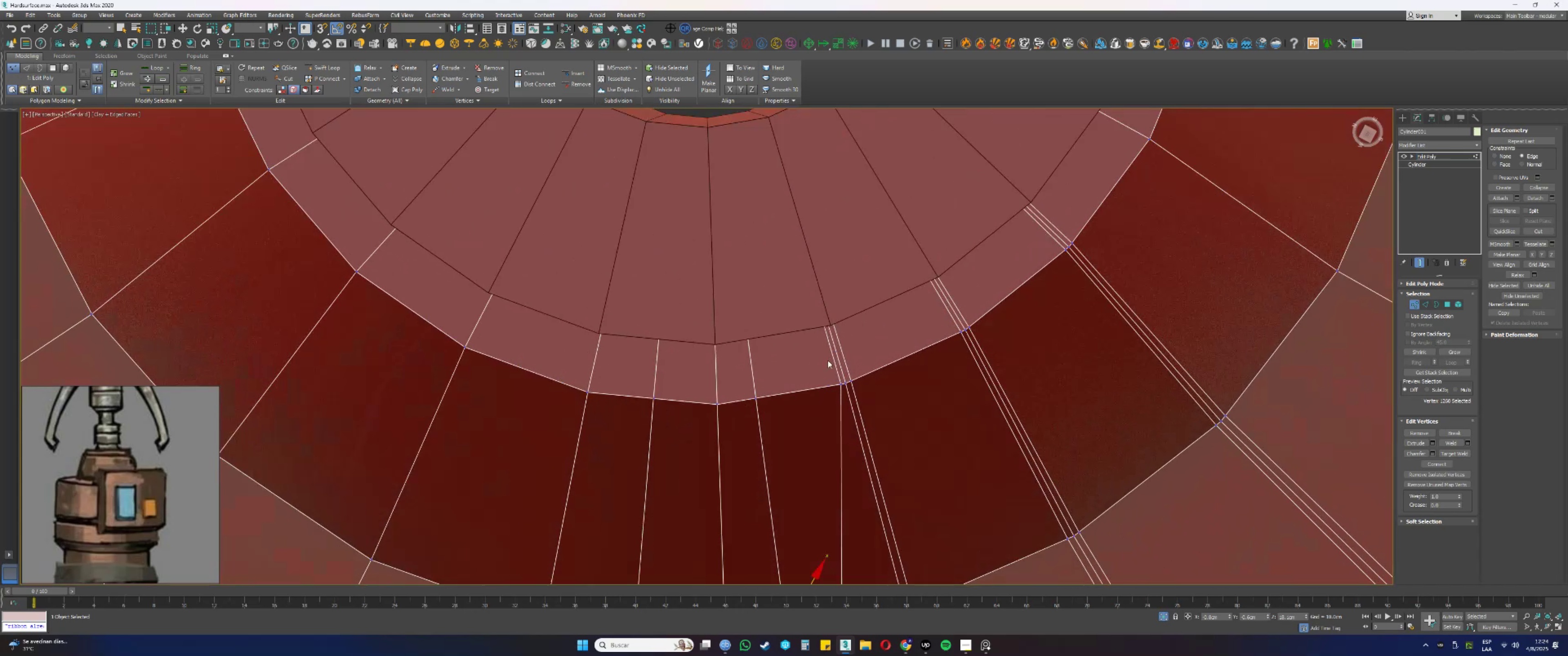 
key(F3)
 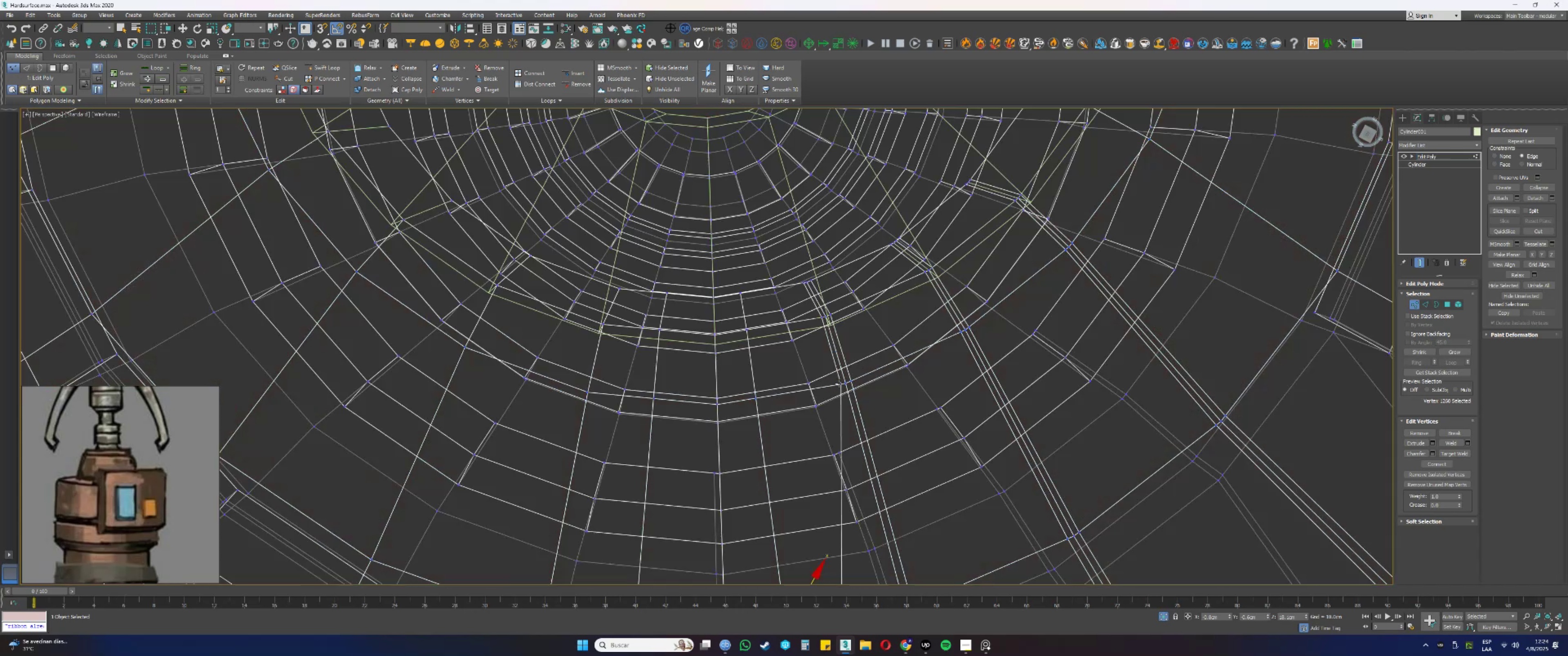 
key(F3)
 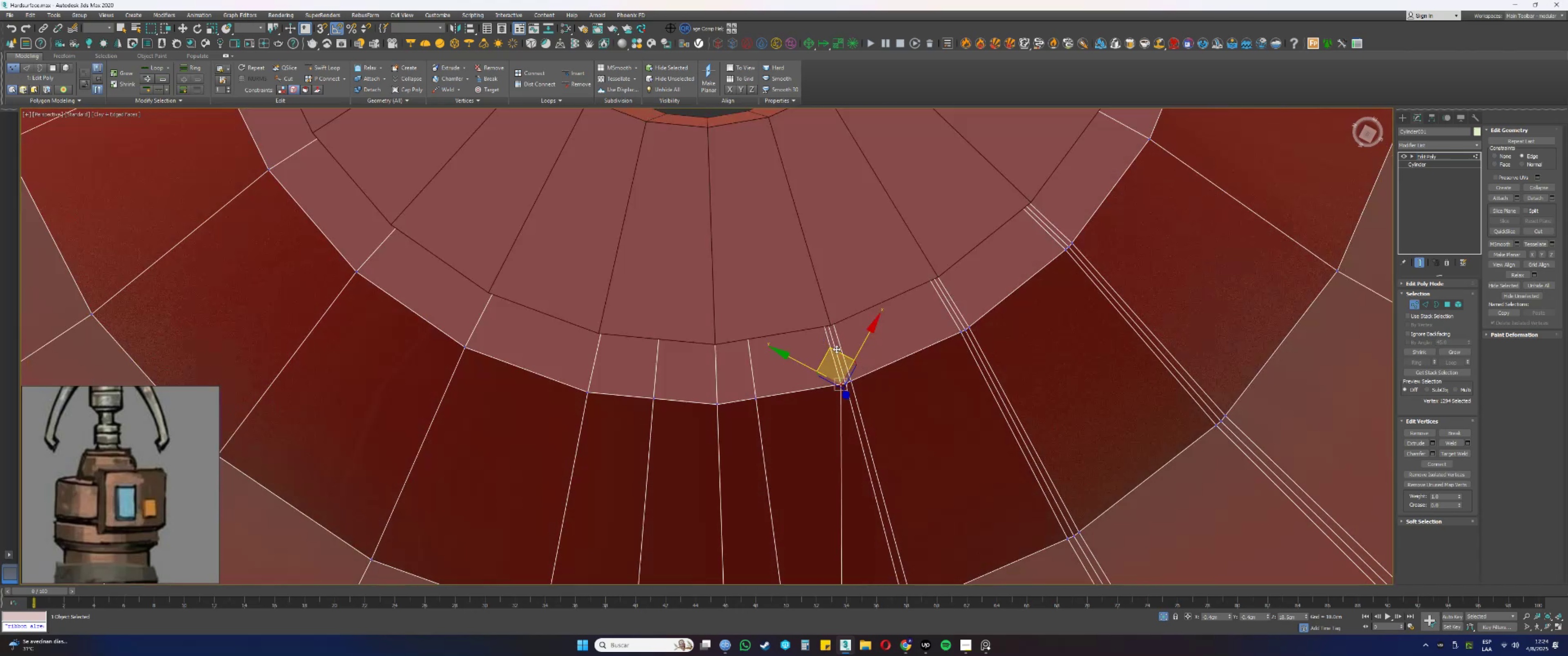 
left_click_drag(start_coordinate=[835, 350], to_coordinate=[791, 355])
 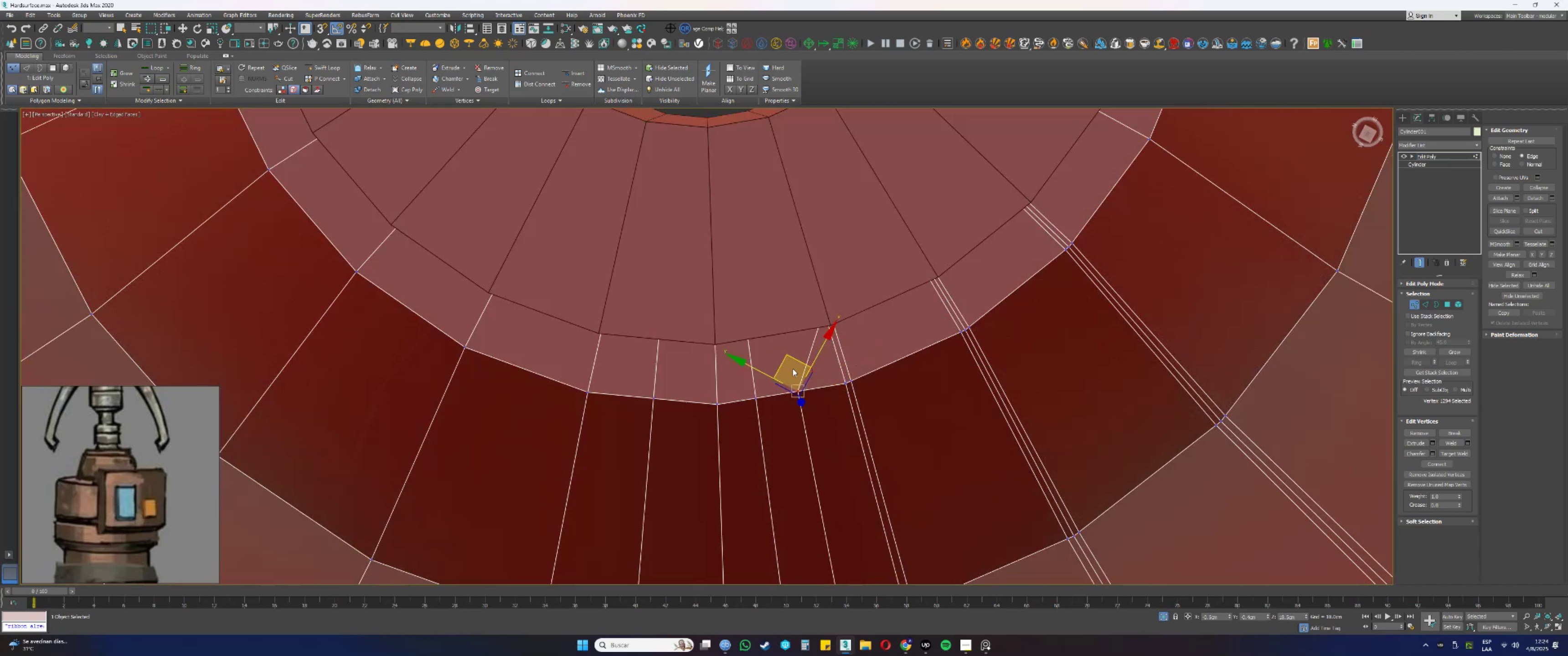 
hold_key(key=ControlLeft, duration=0.53)
left_click([754, 396])
 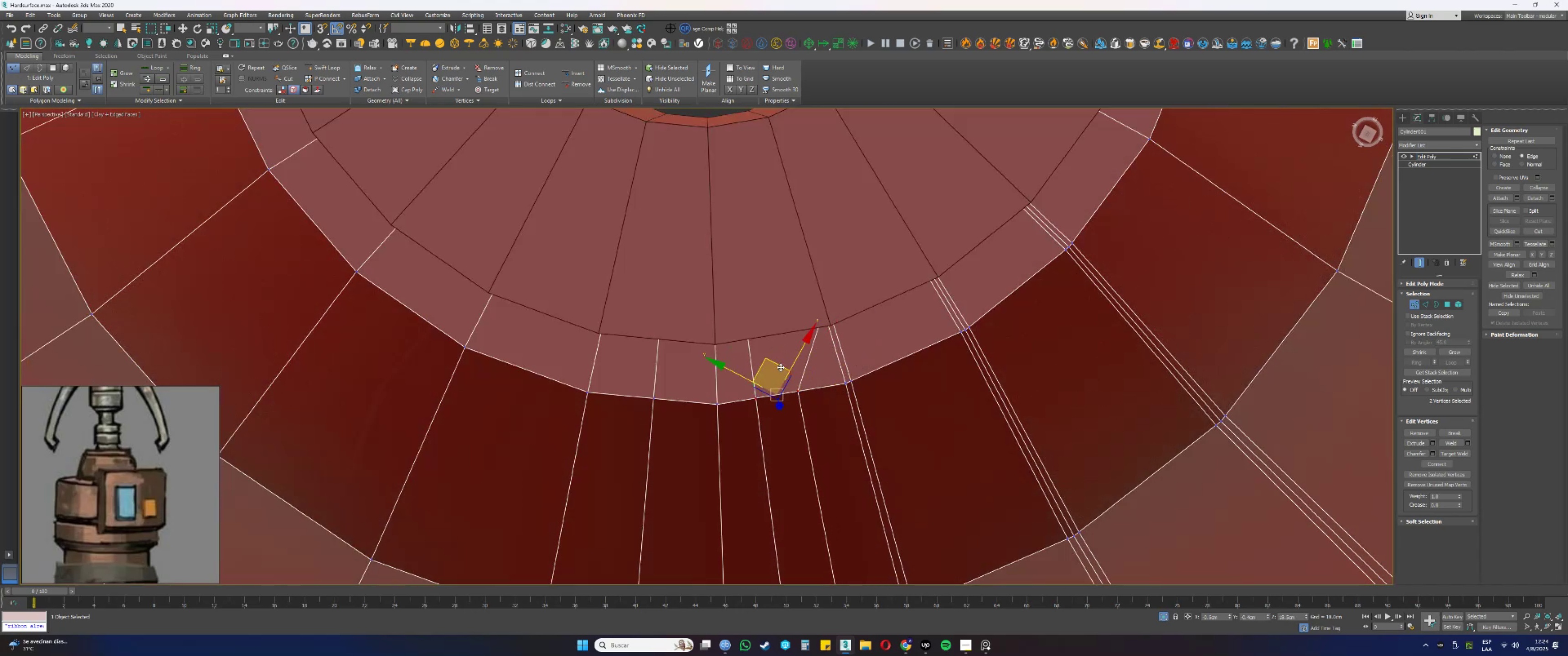 
left_click_drag(start_coordinate=[777, 364], to_coordinate=[781, 364])
 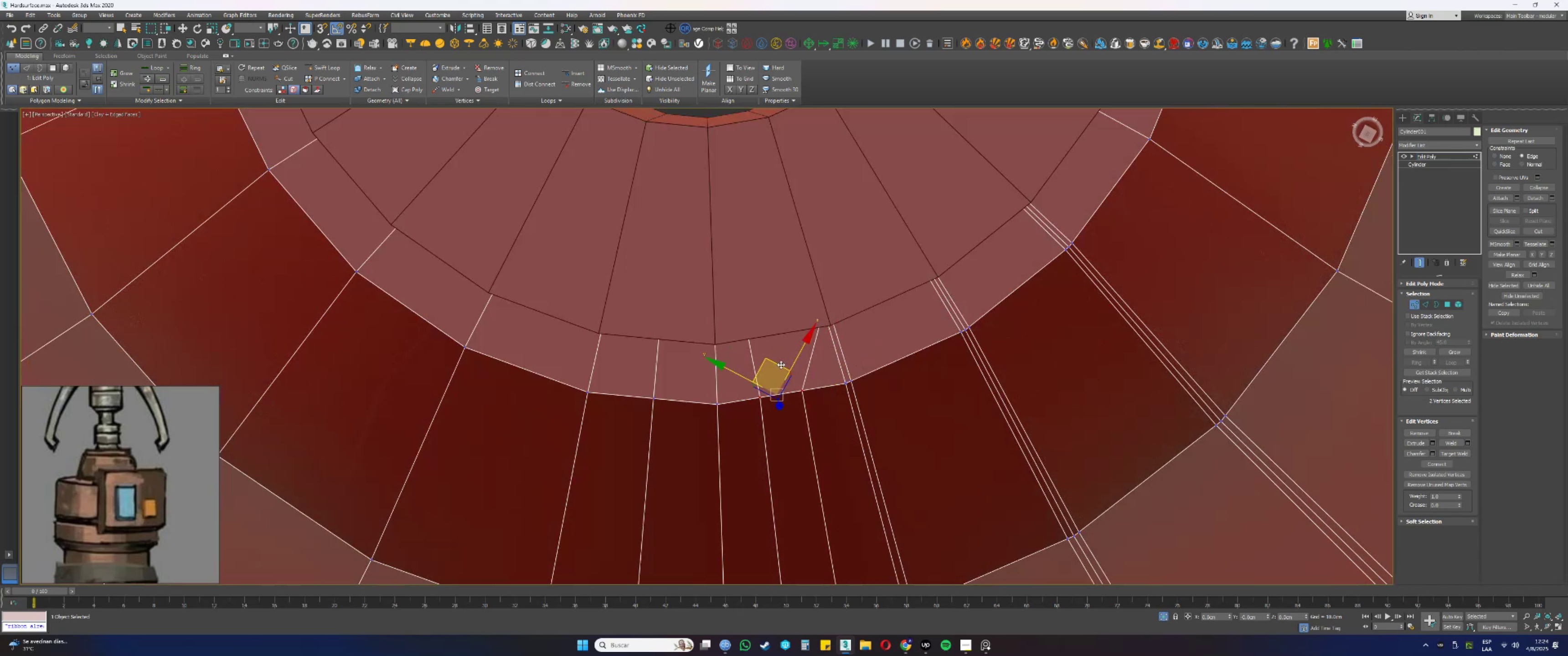 
key(F3)
 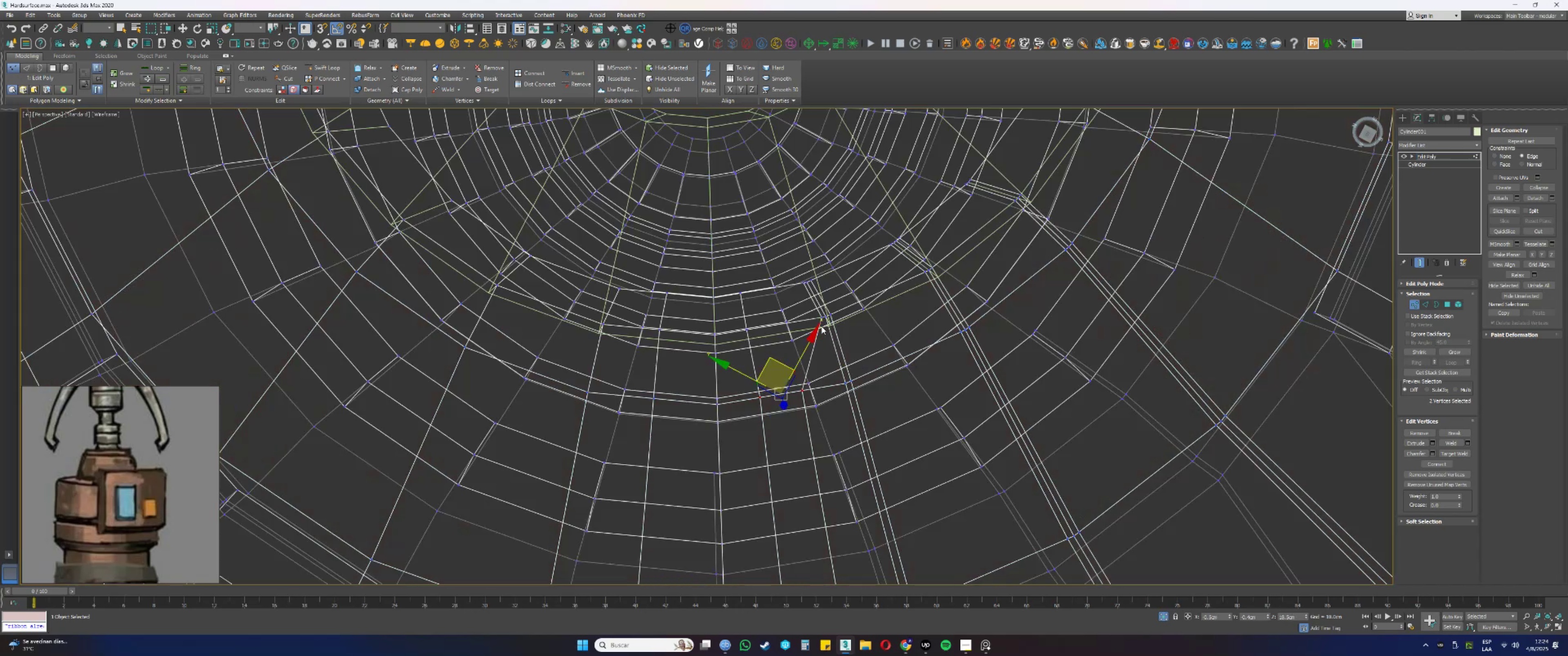 
left_click([821, 315])
 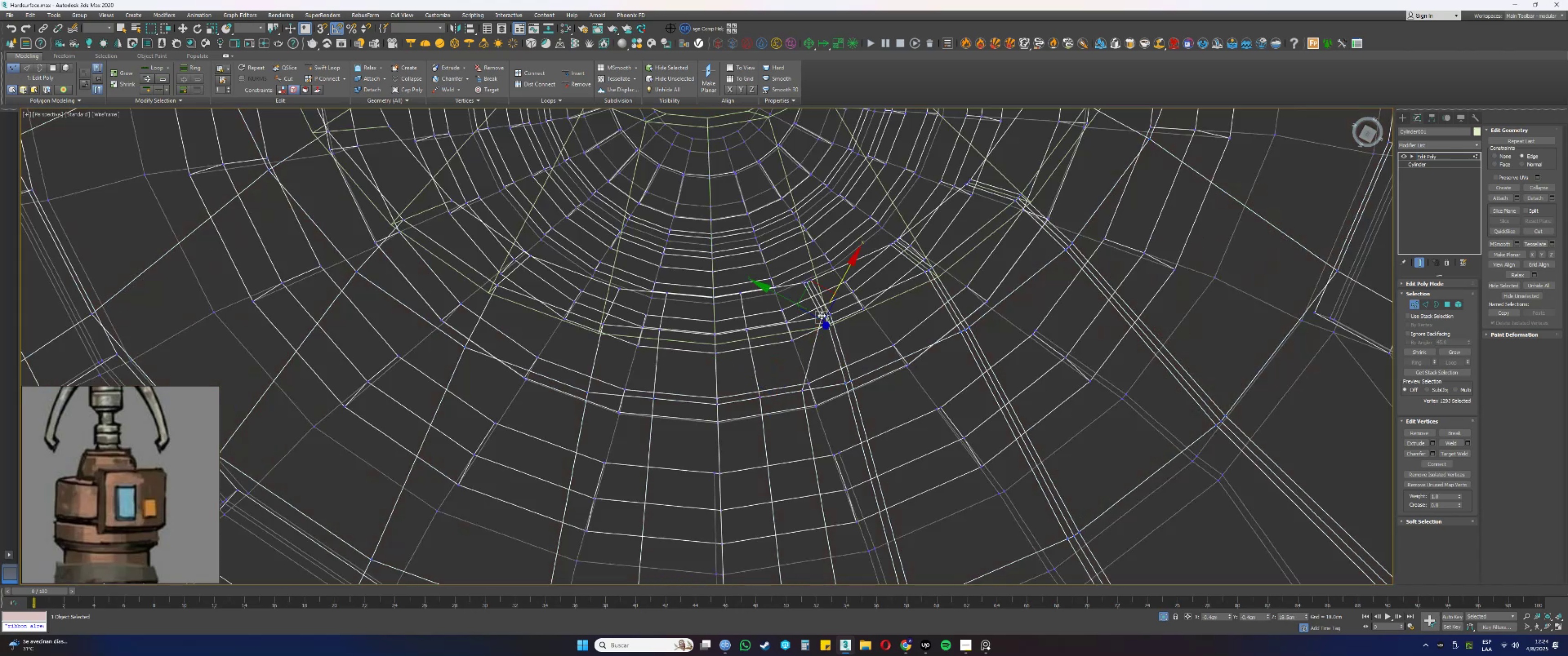 
hold_key(key=AltLeft, duration=0.56)
 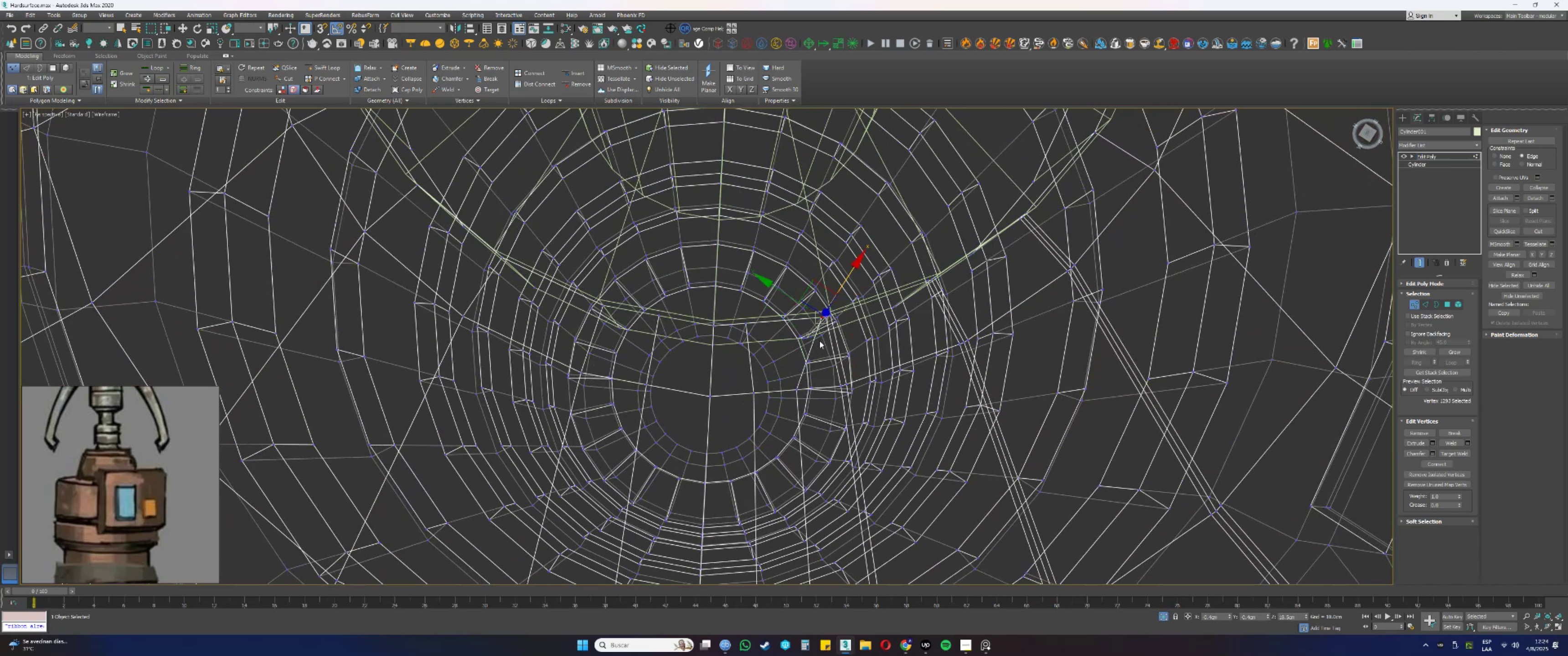 
hold_key(key=ControlLeft, duration=0.43)
left_click([803, 337])
 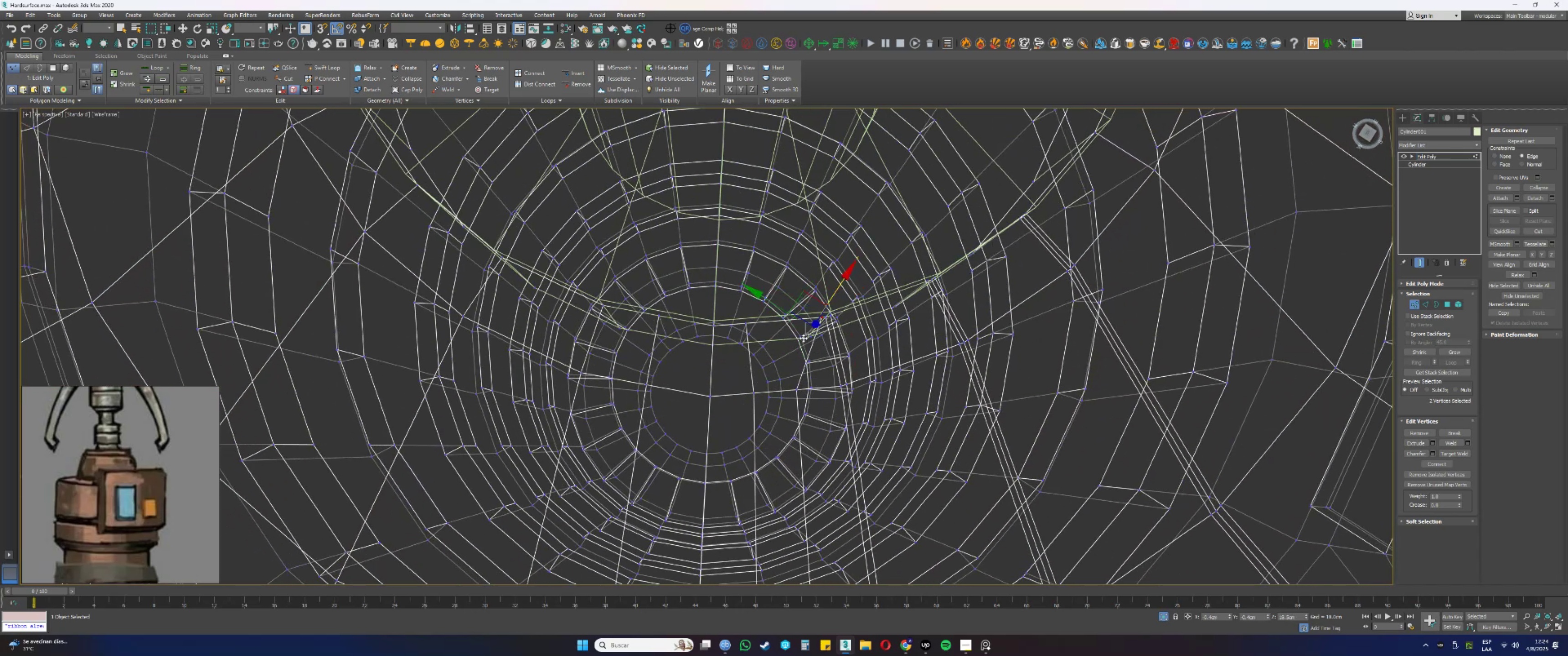 
key(Alt+AltLeft)
 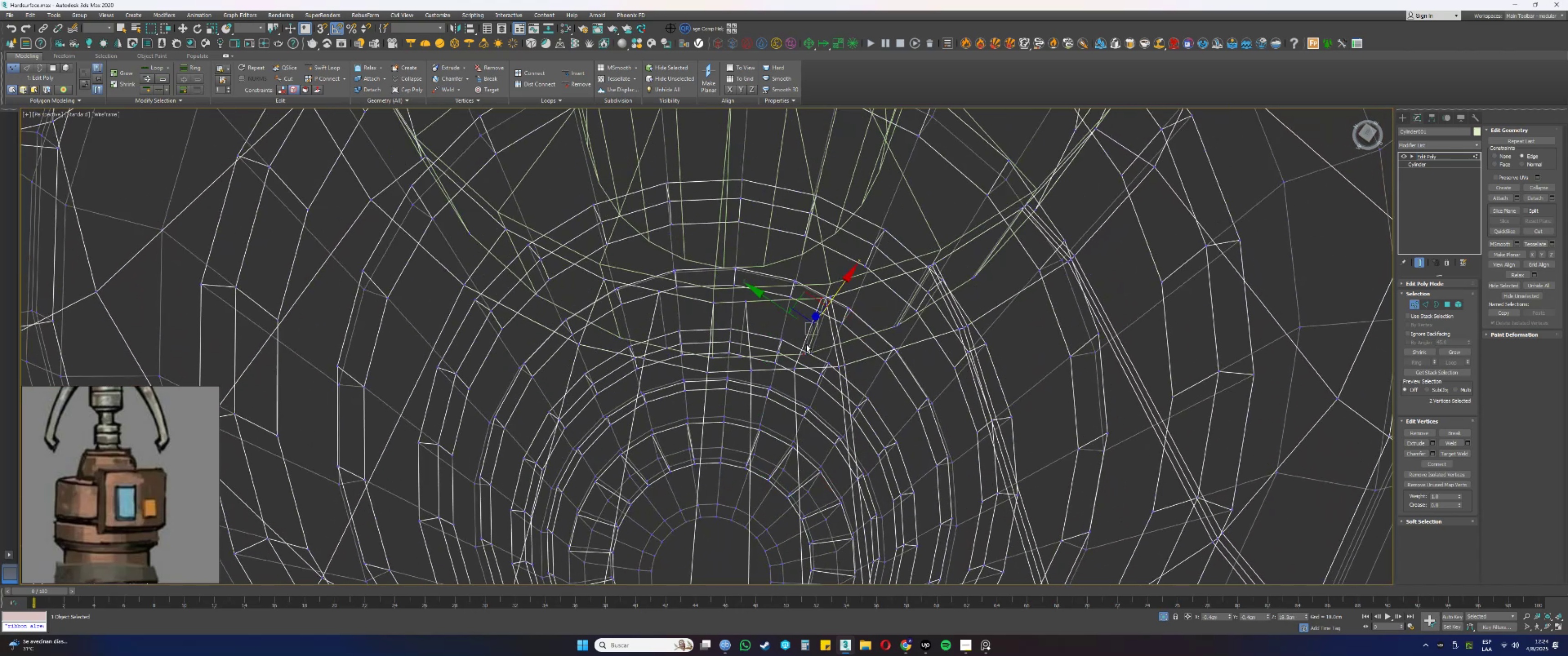 
key(F3)
 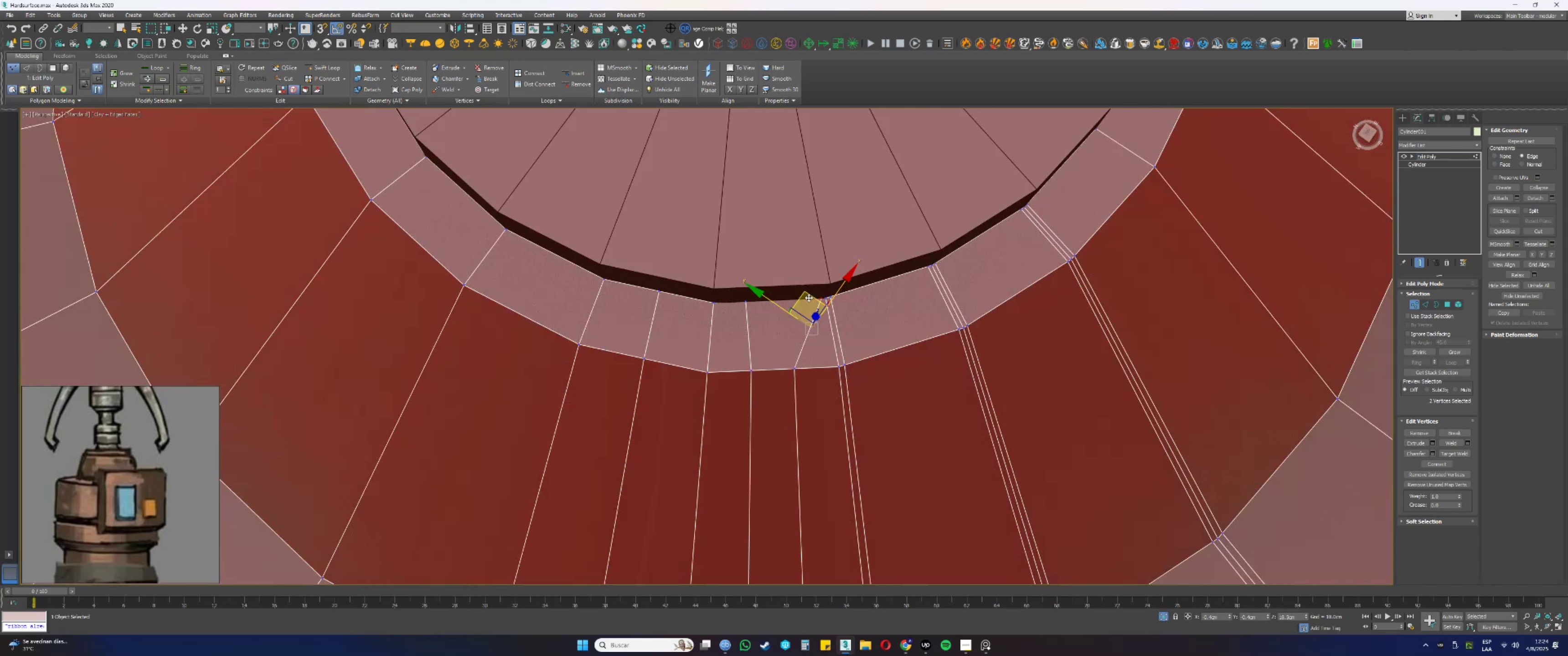 
left_click_drag(start_coordinate=[806, 292], to_coordinate=[776, 295])
 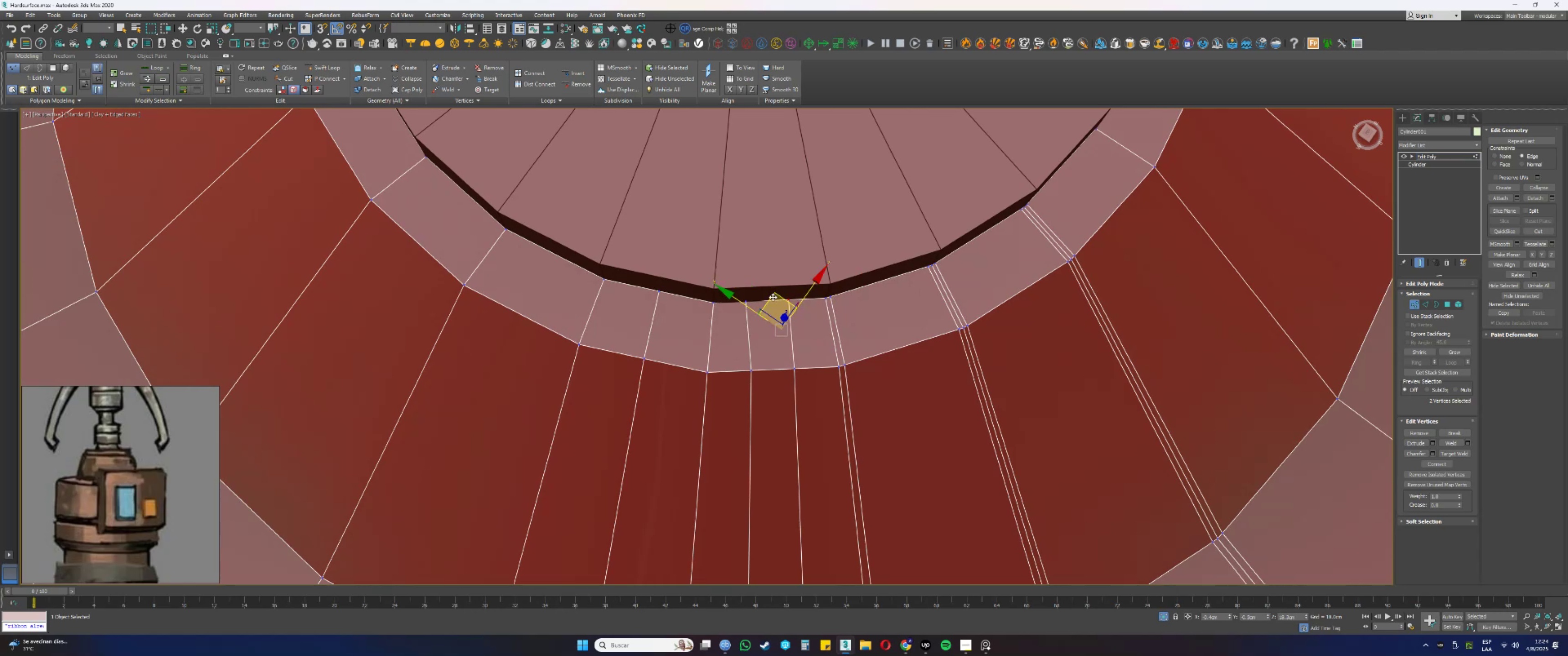 
key(F3)
 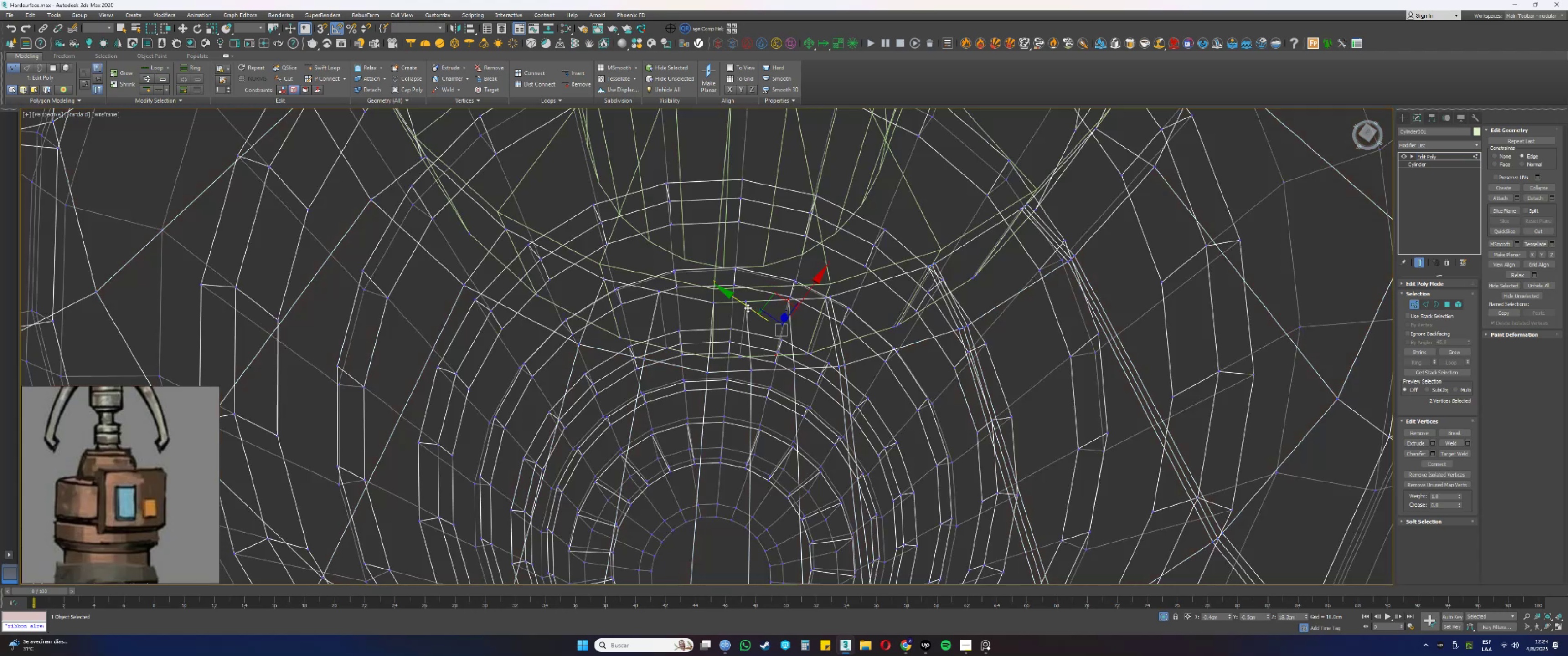 
left_click([748, 305])
 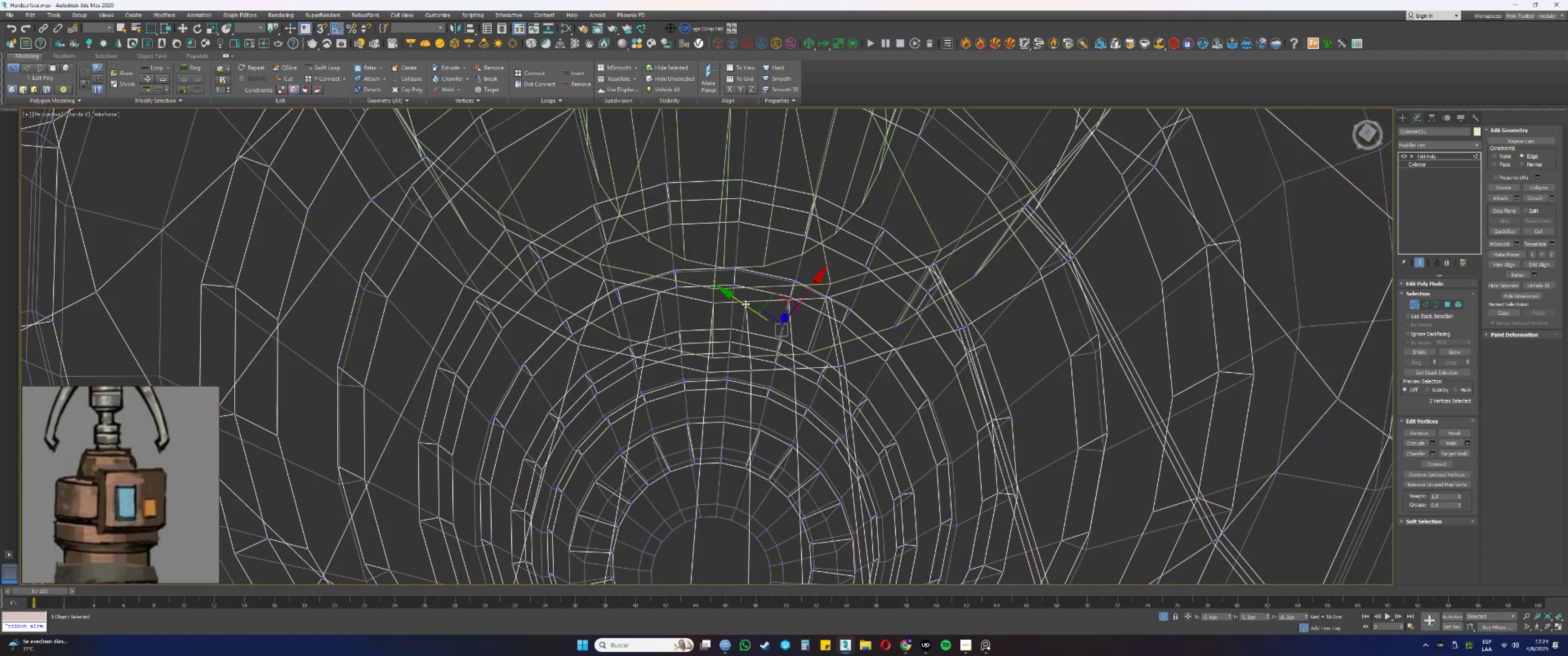 
hold_key(key=ControlLeft, duration=0.62)
left_click([738, 357])
 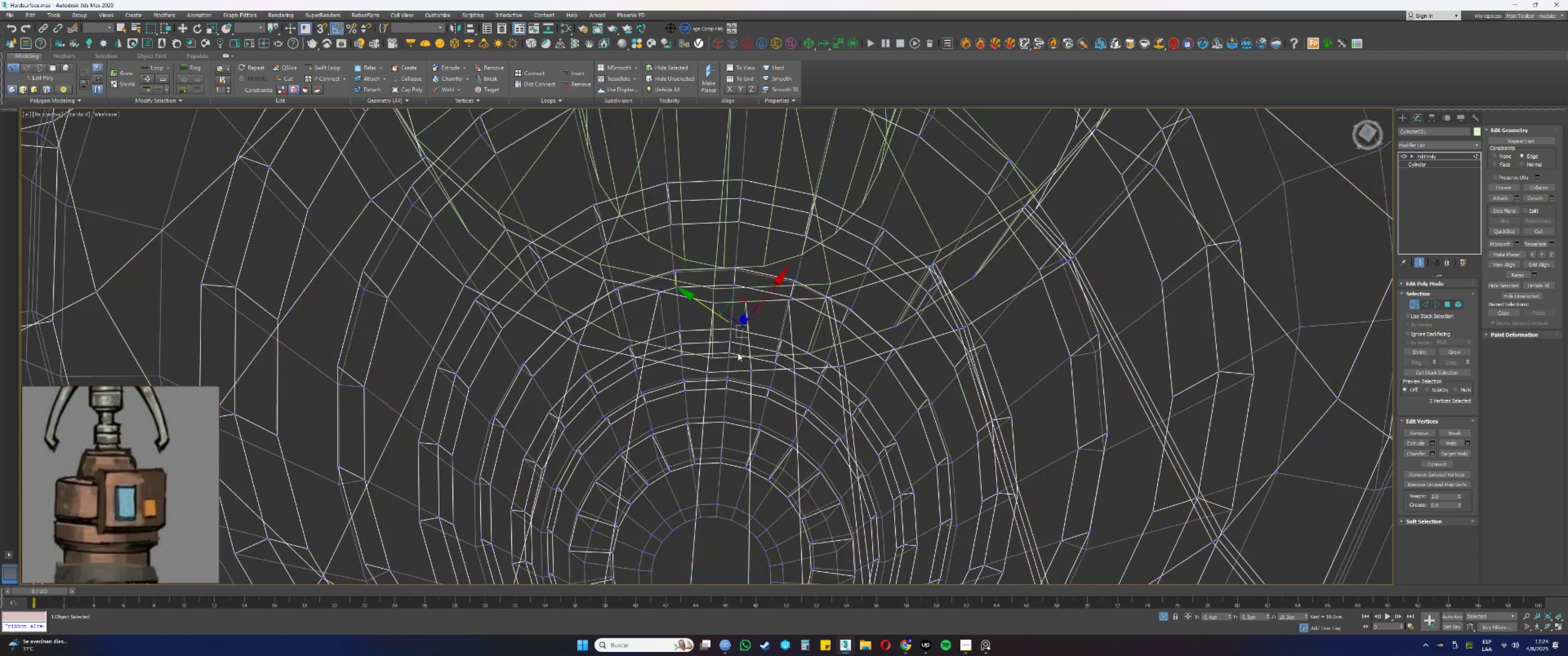 
key(F3)
 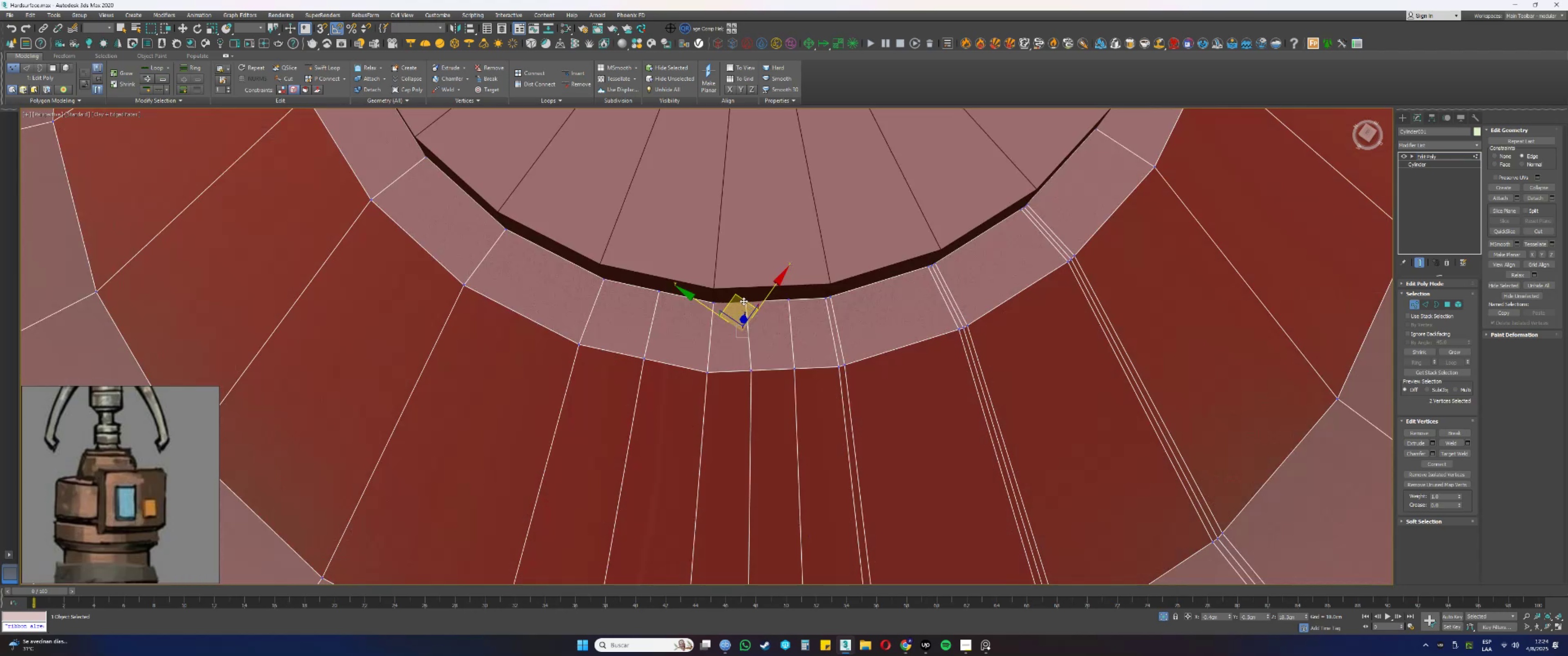 
left_click_drag(start_coordinate=[740, 299], to_coordinate=[746, 300])
 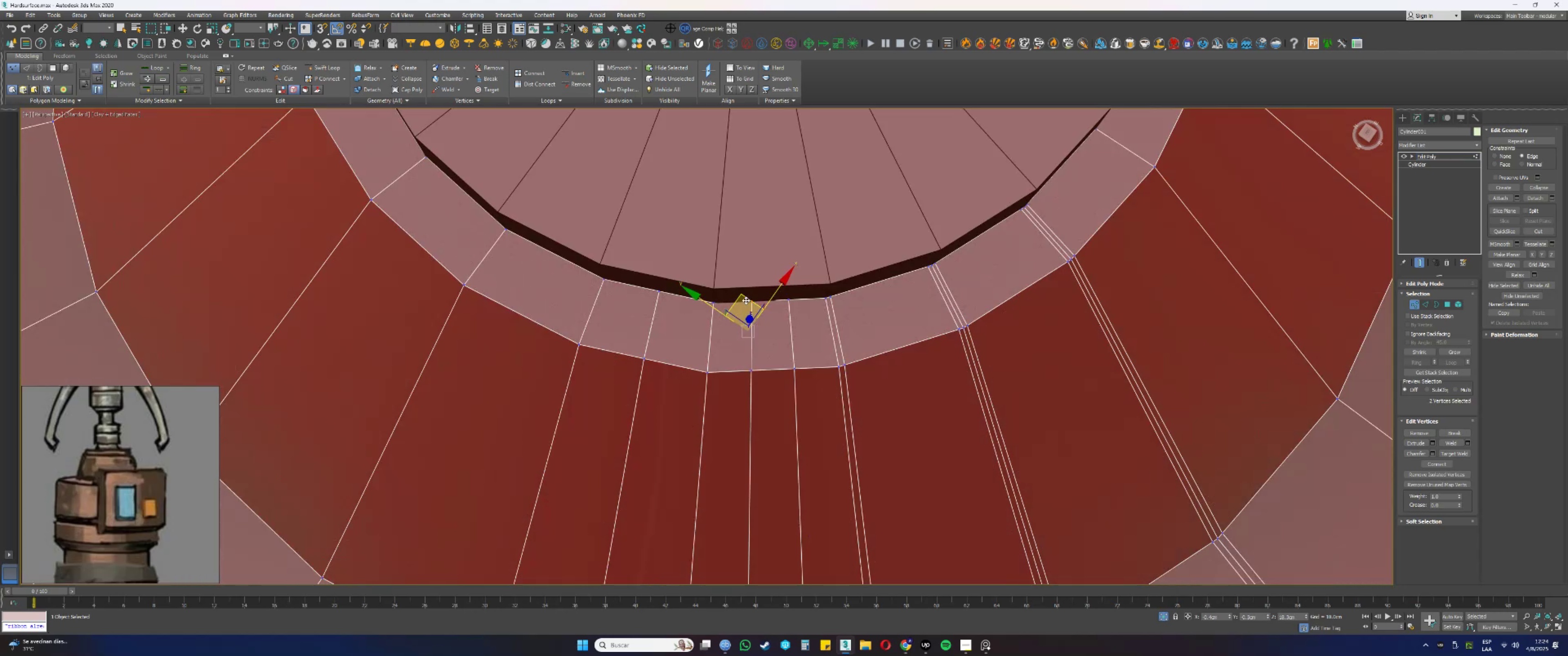 
scroll: coordinate [760, 297], scroll_direction: down, amount: 3.0
 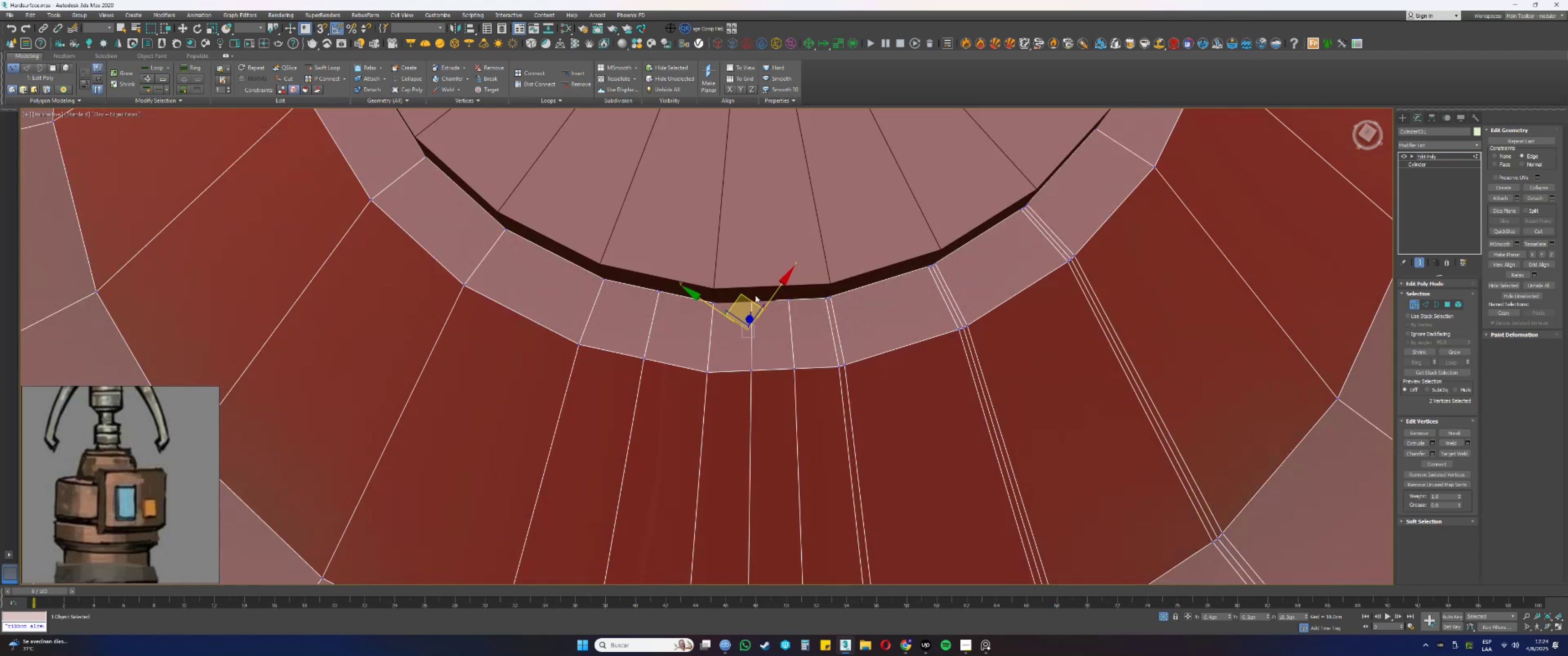 
hold_key(key=AltLeft, duration=0.31)
 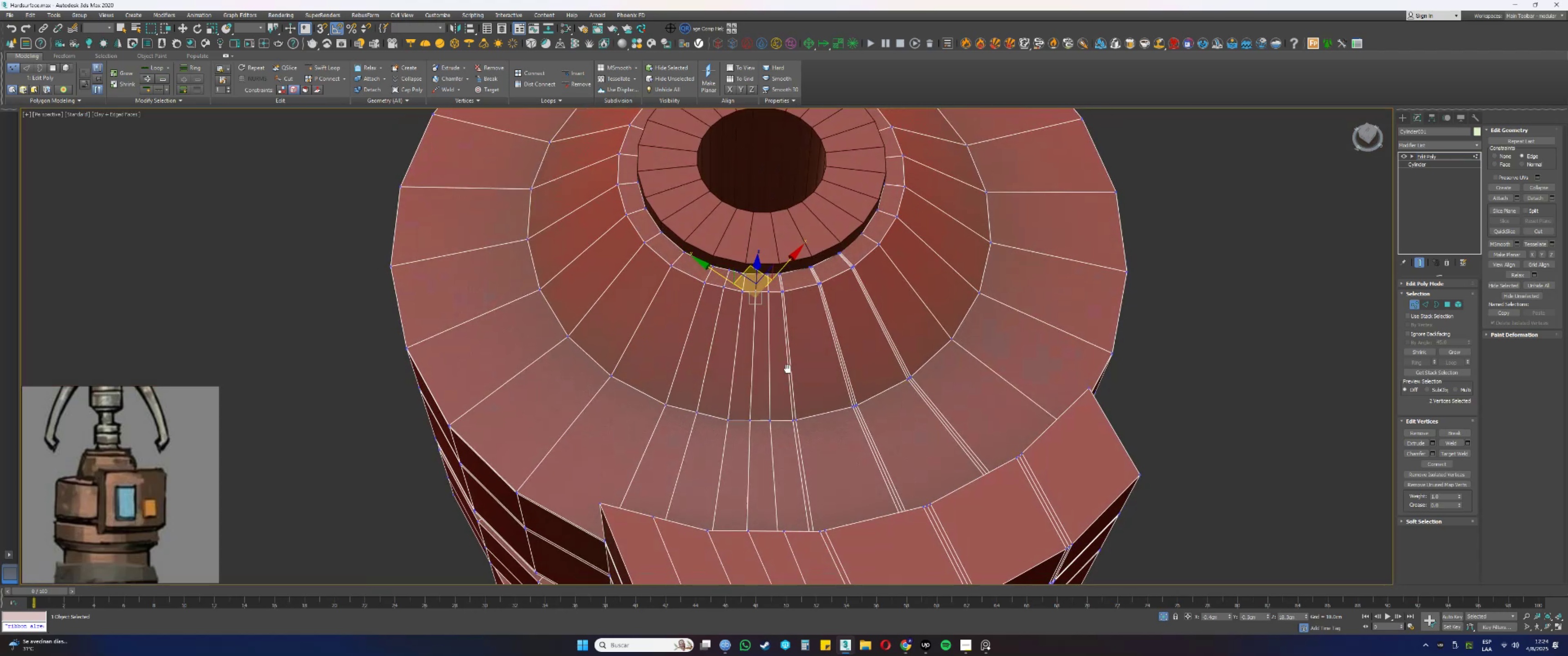 
key(Alt+AltLeft)
 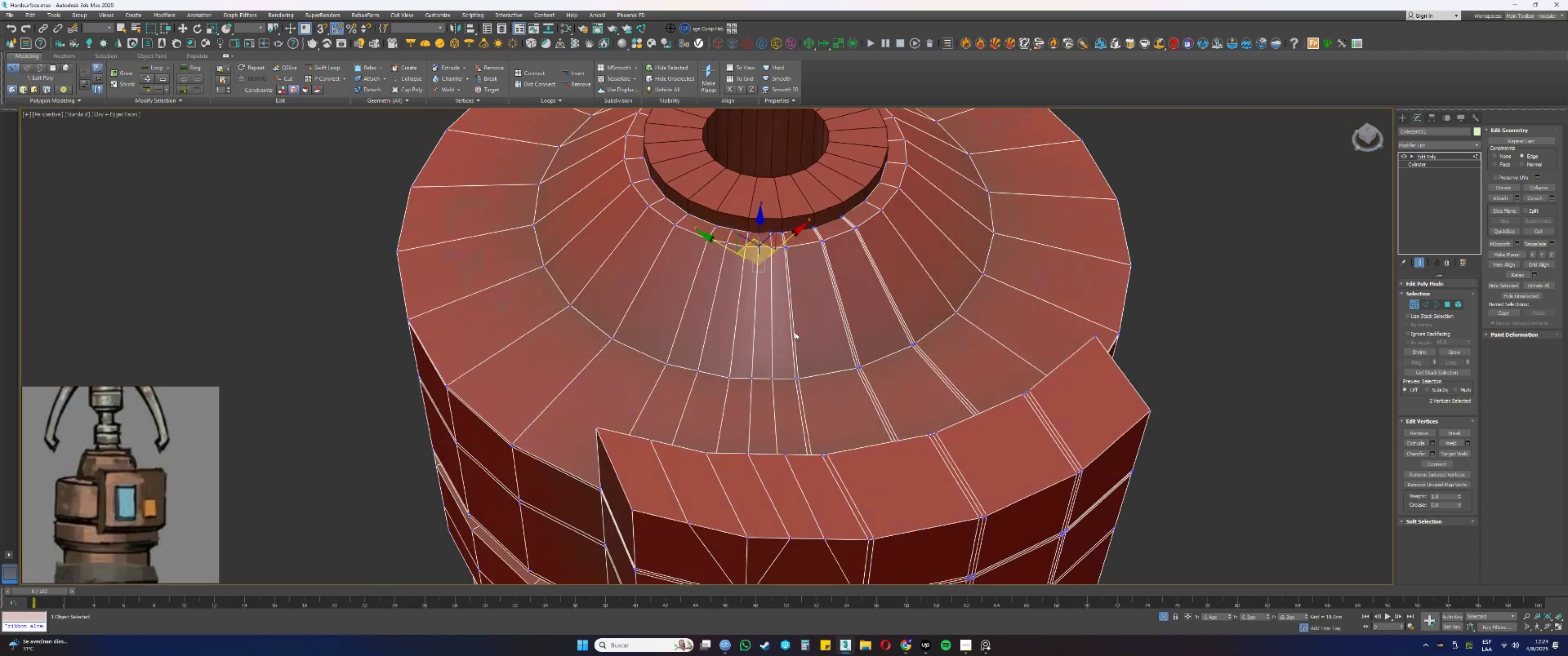 
key(Control+S)
 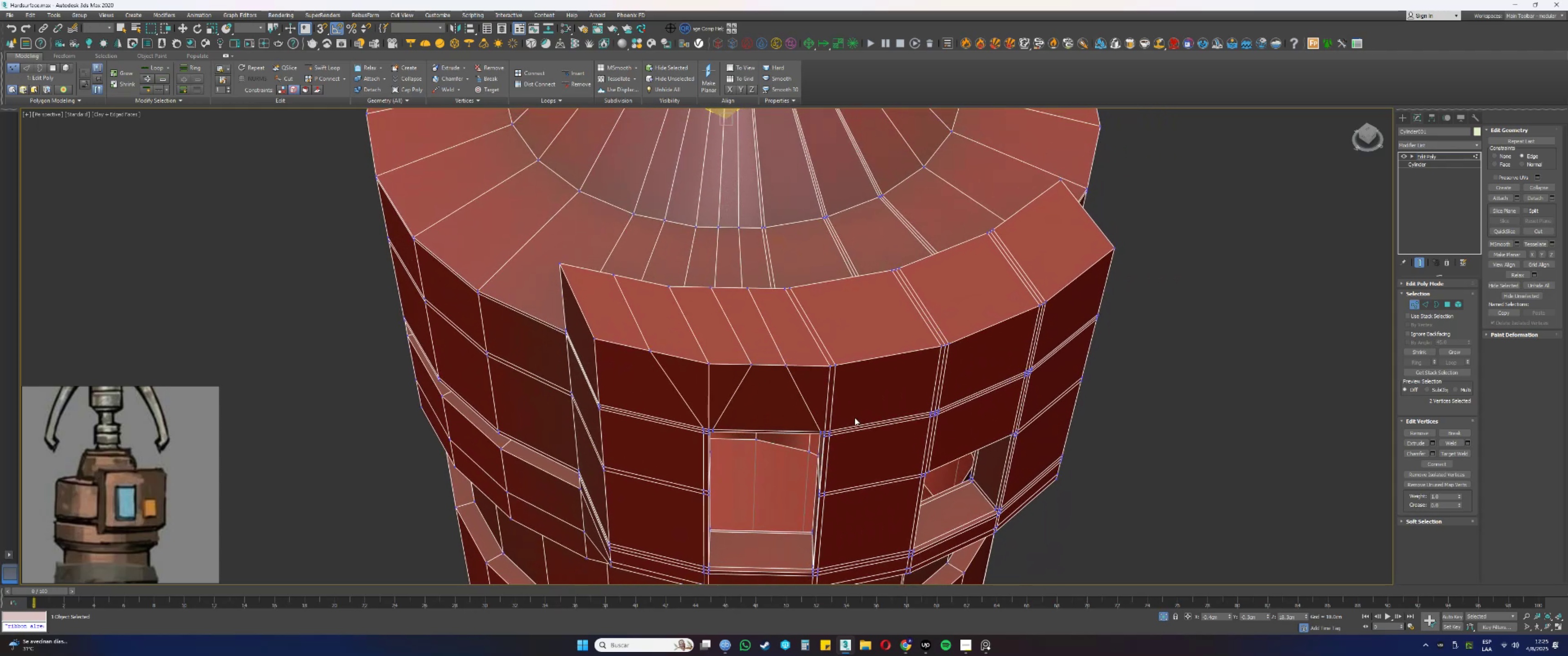 
wait(26.05)
 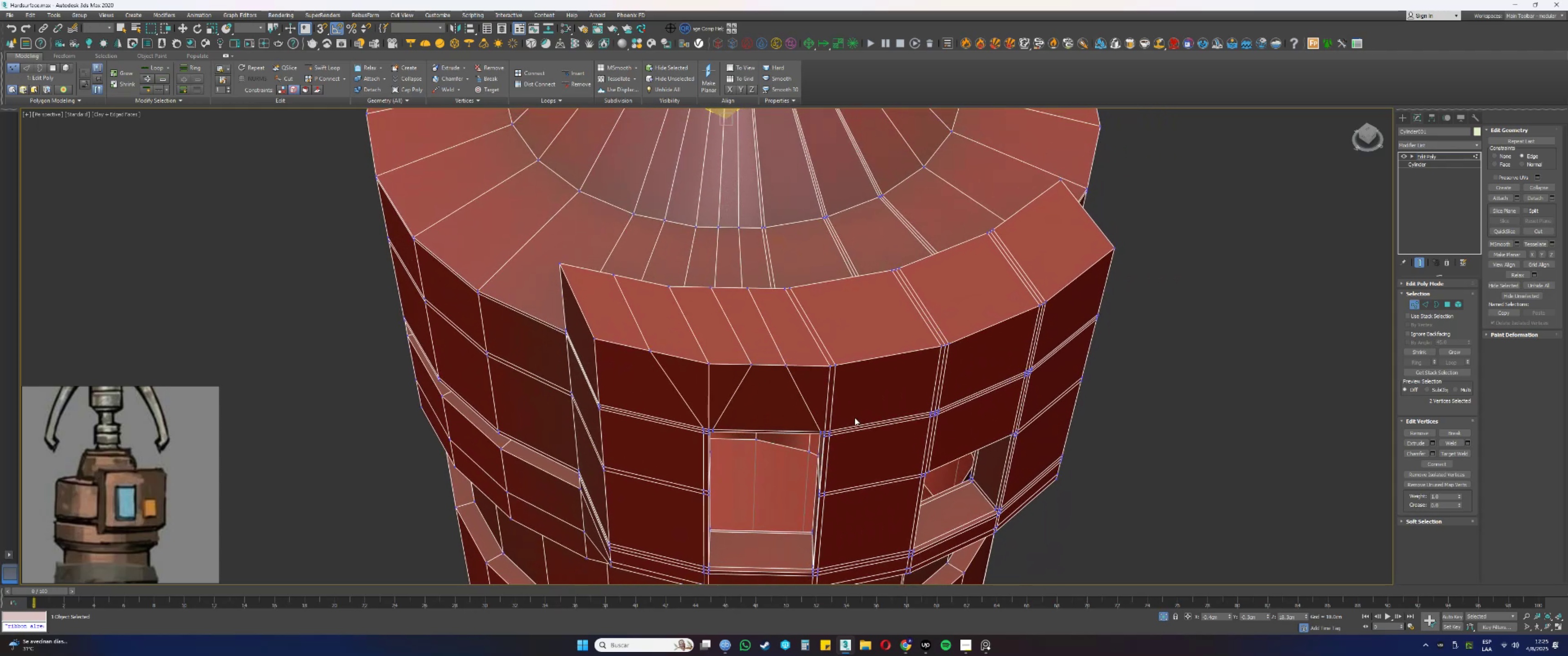 
left_click([807, 406])
 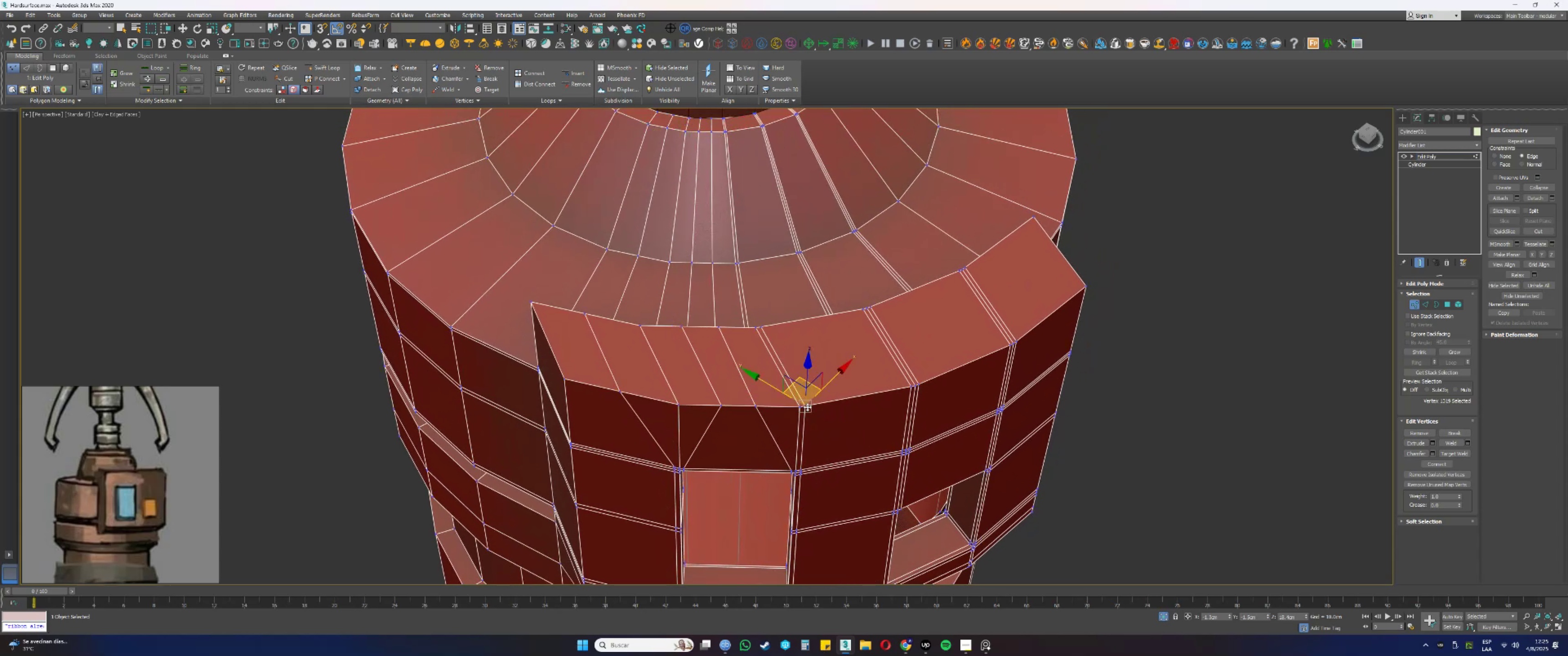 
key(Alt+AltLeft)
 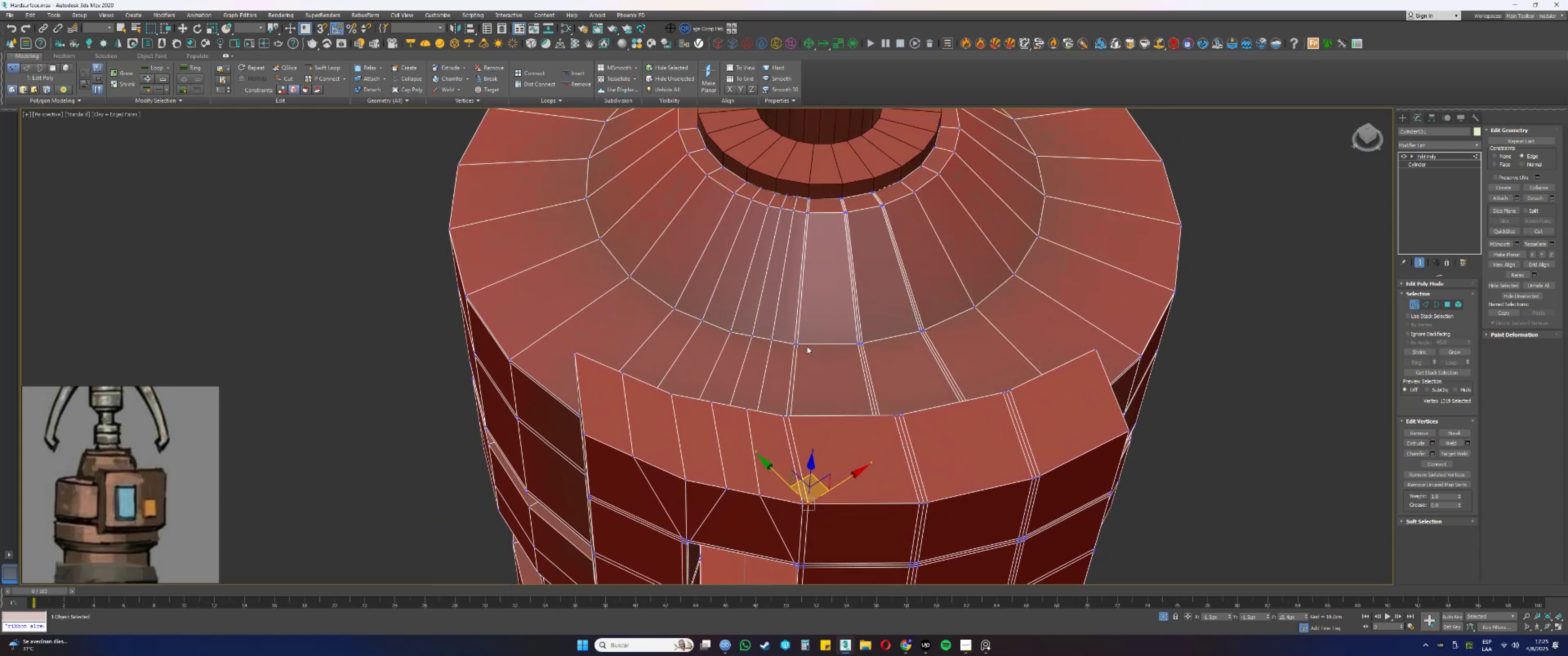 
hold_key(key=AltLeft, duration=0.42)
 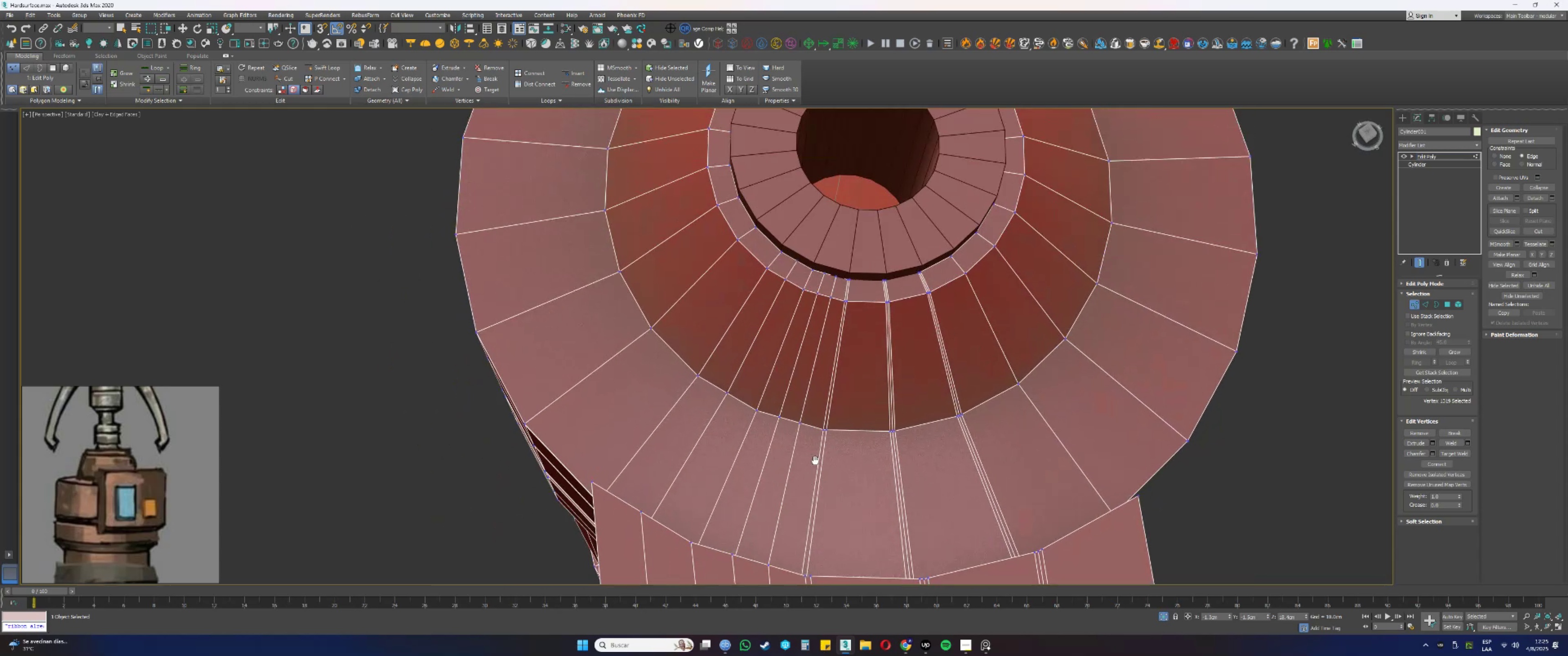 
key(F3)
 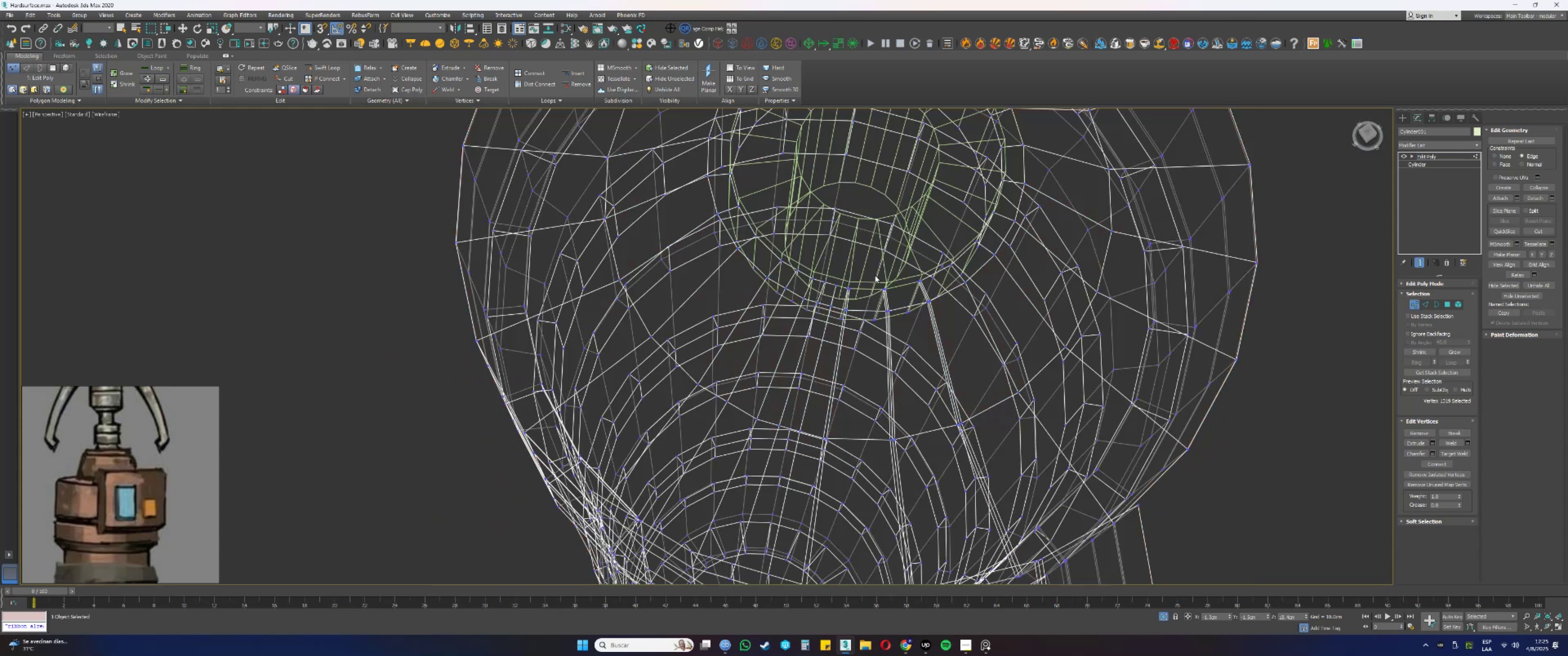 
scroll: coordinate [859, 314], scroll_direction: up, amount: 3.0
 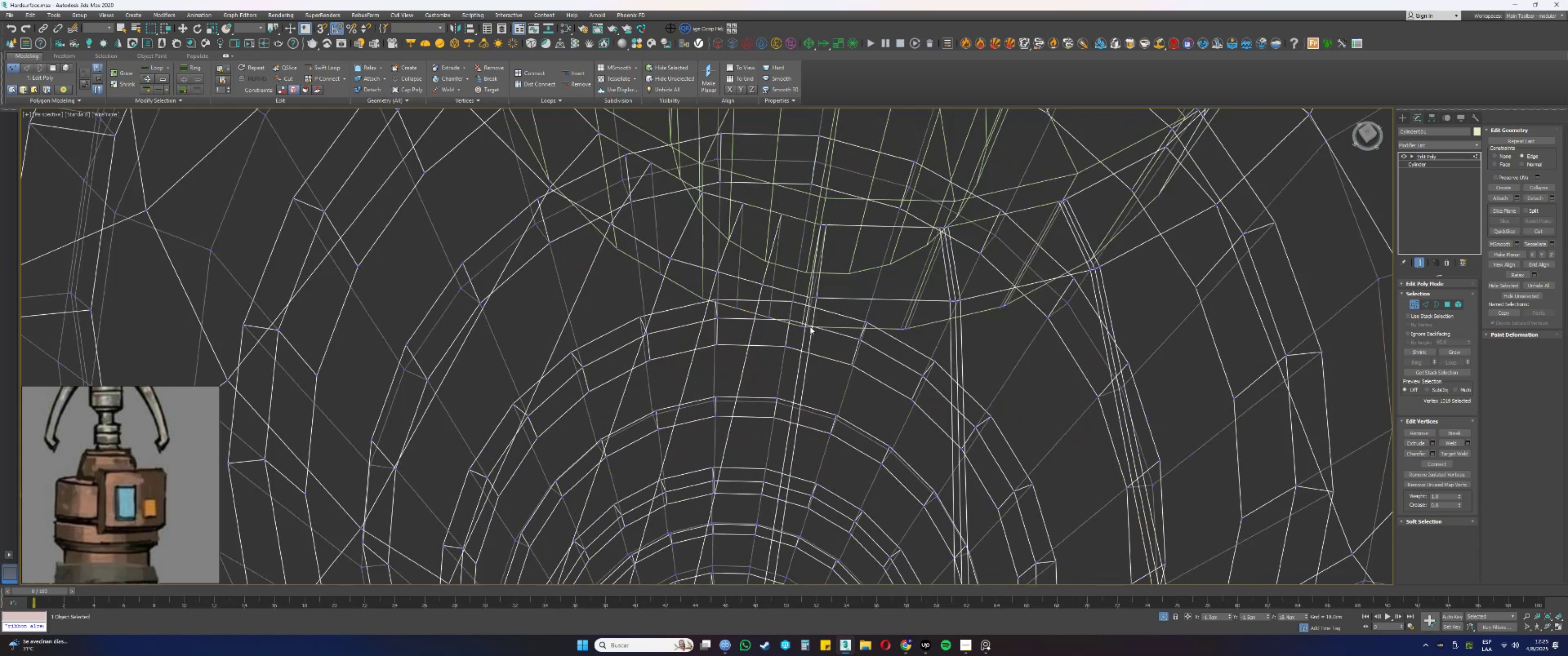 
left_click([806, 327])
 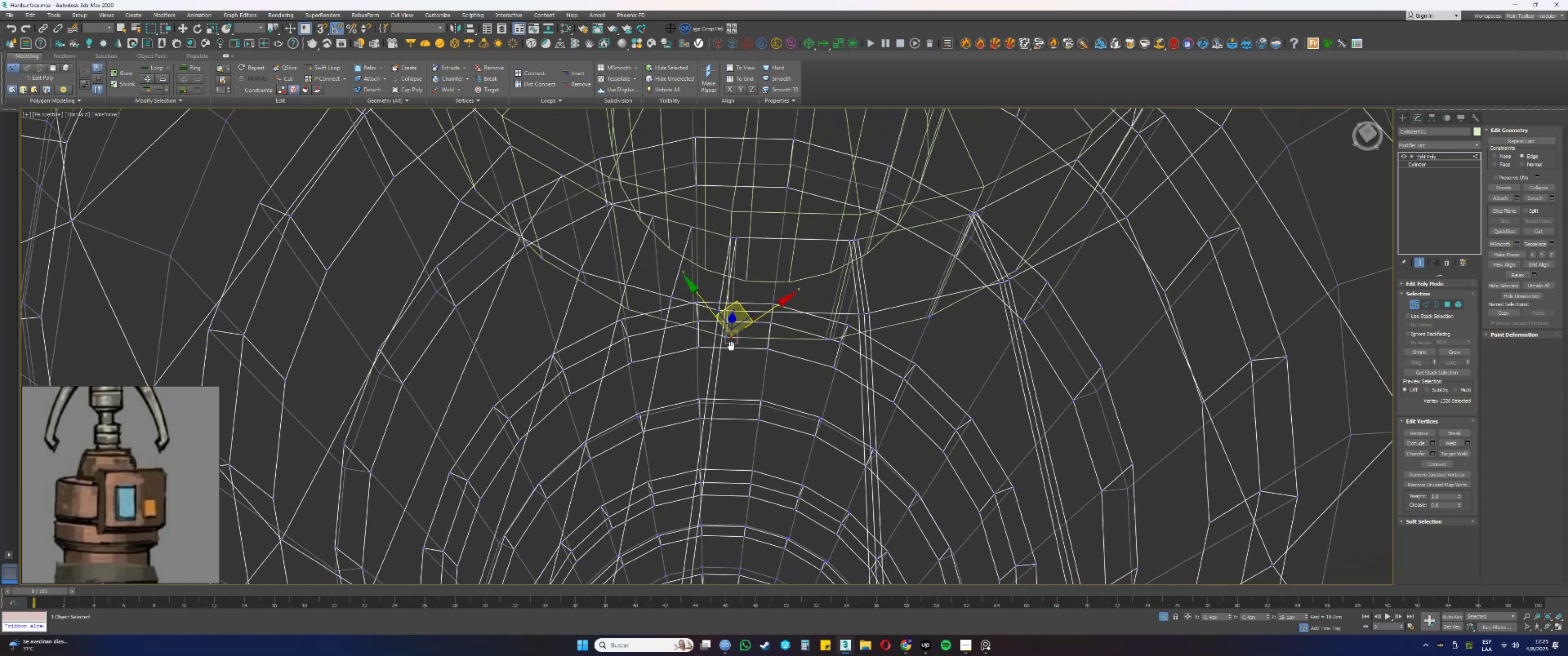 
hold_key(key=ControlLeft, duration=1.17)
left_click([729, 240])
 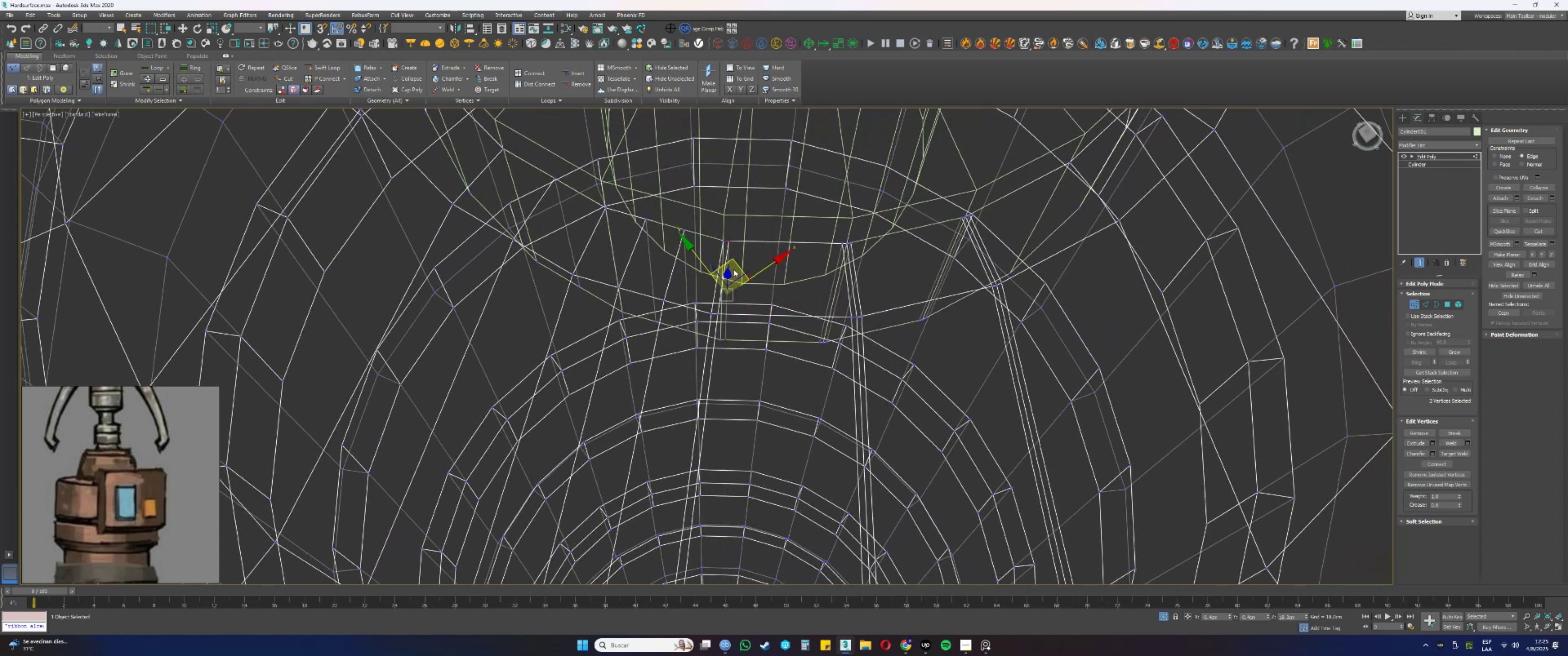 
left_click_drag(start_coordinate=[731, 261], to_coordinate=[766, 264])
 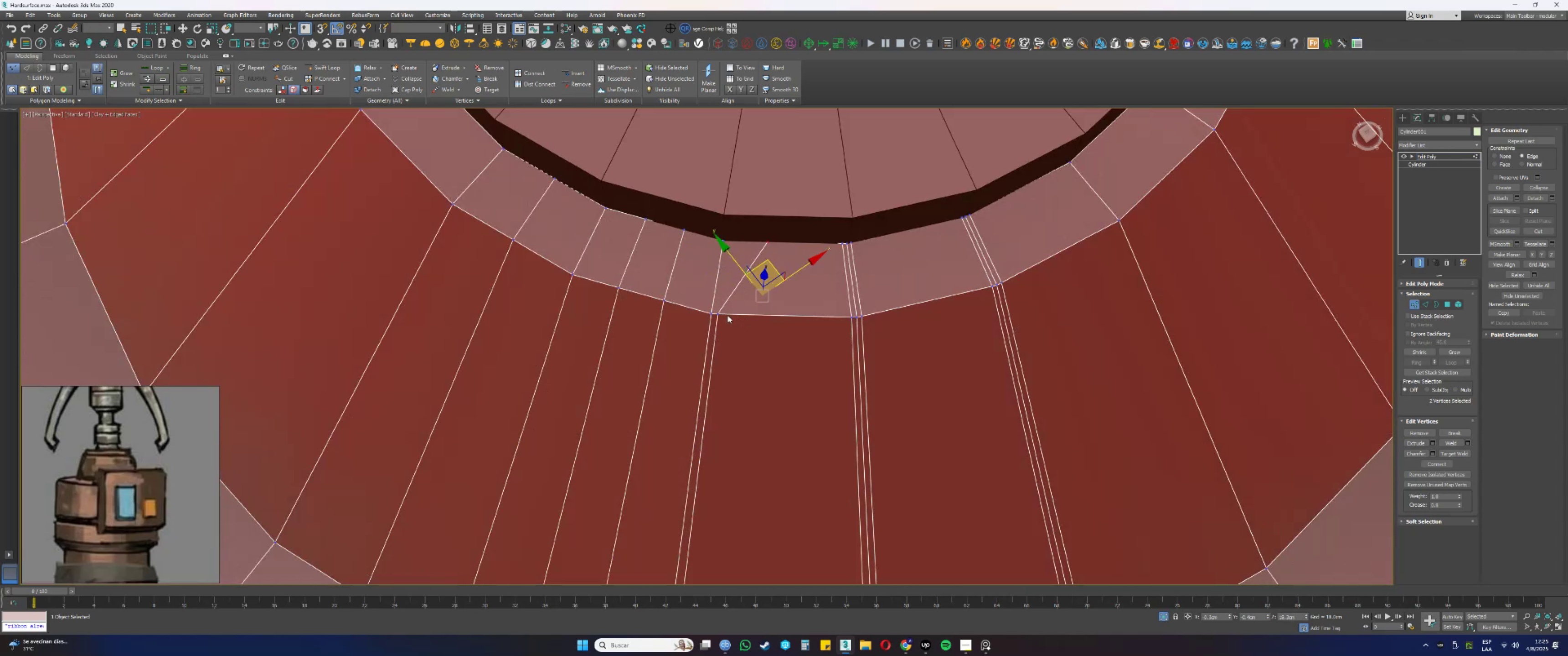 
key(F3)
 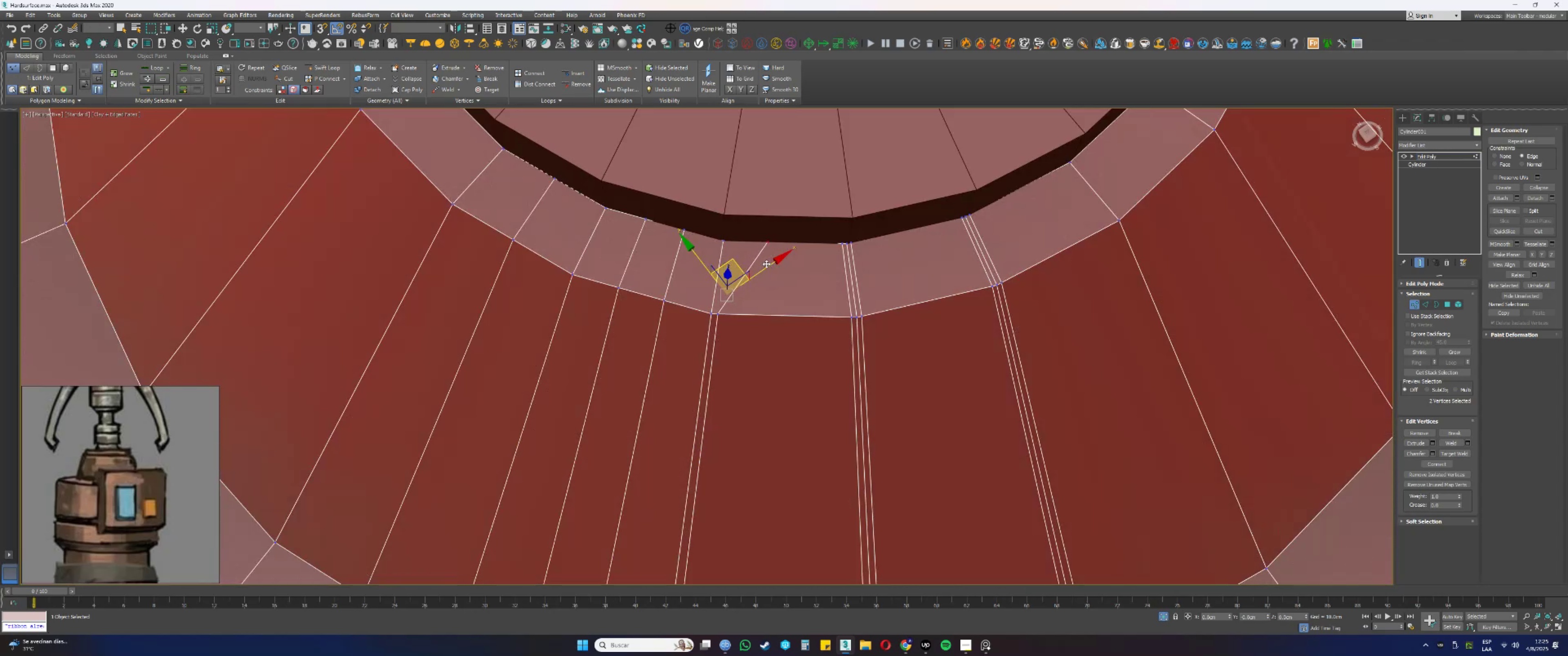 
left_click([719, 313])
 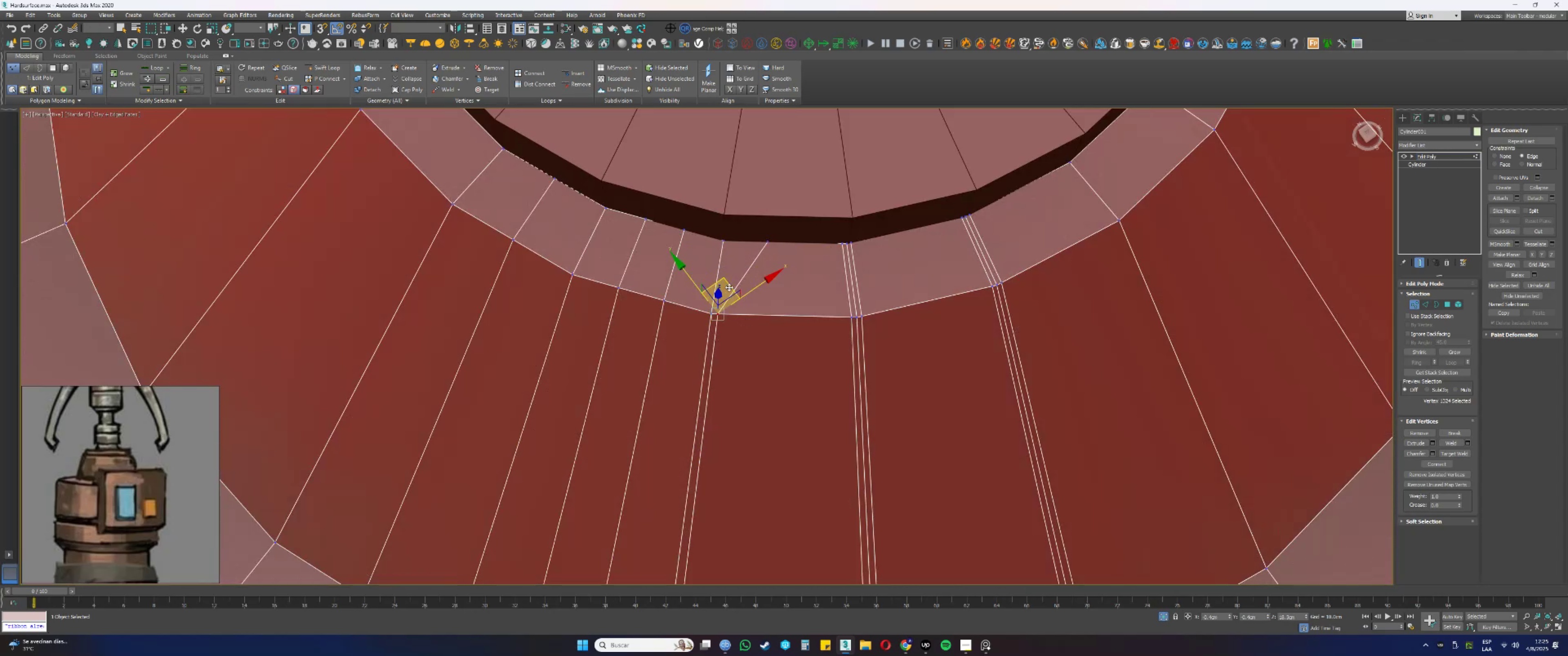 
left_click_drag(start_coordinate=[728, 280], to_coordinate=[774, 287])
 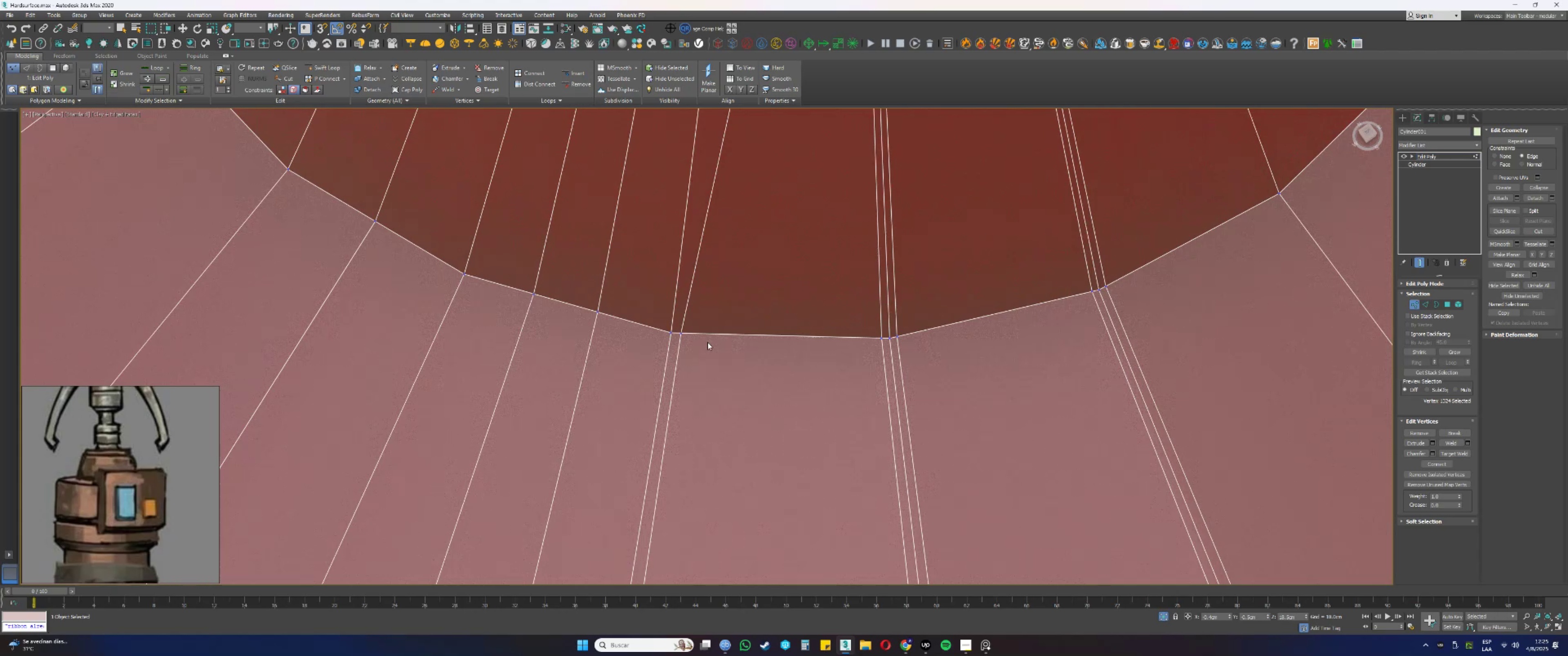 
left_click([680, 333])
 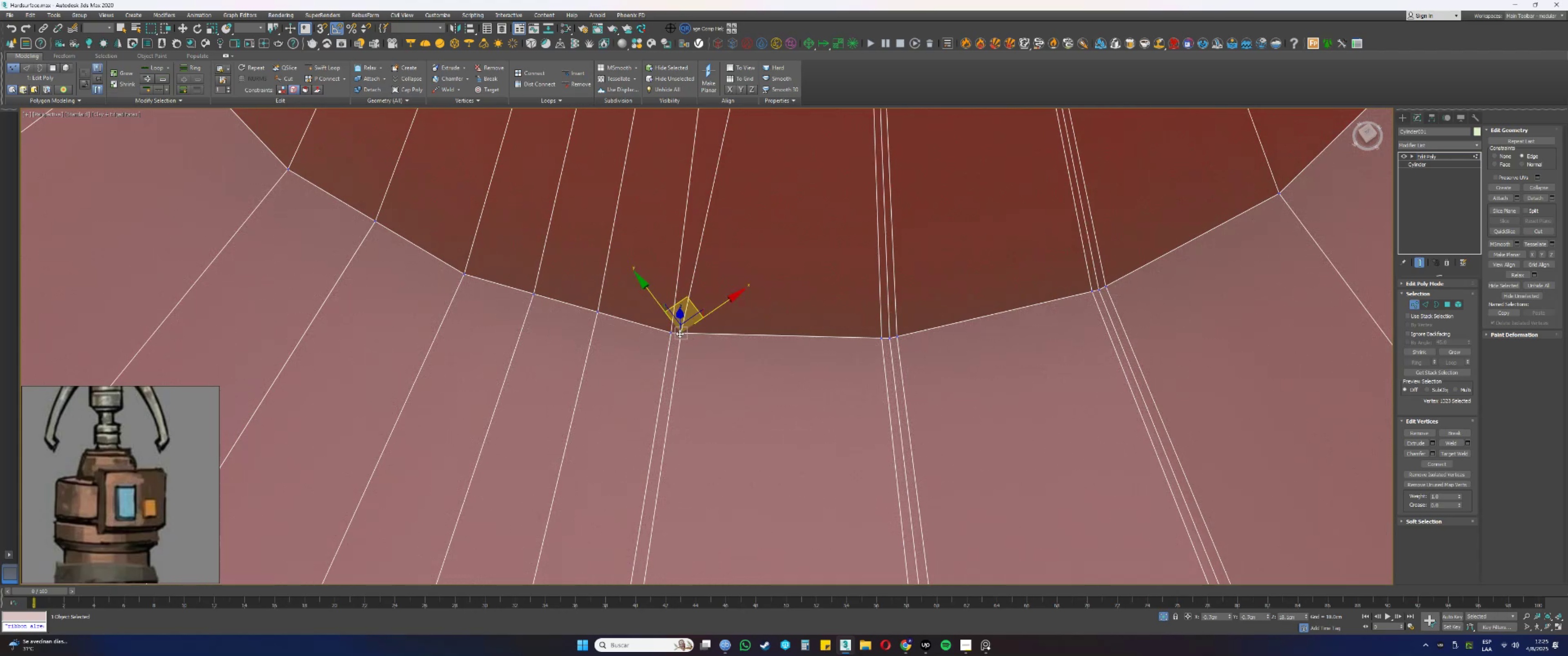 
scroll: coordinate [741, 333], scroll_direction: down, amount: 2.0
 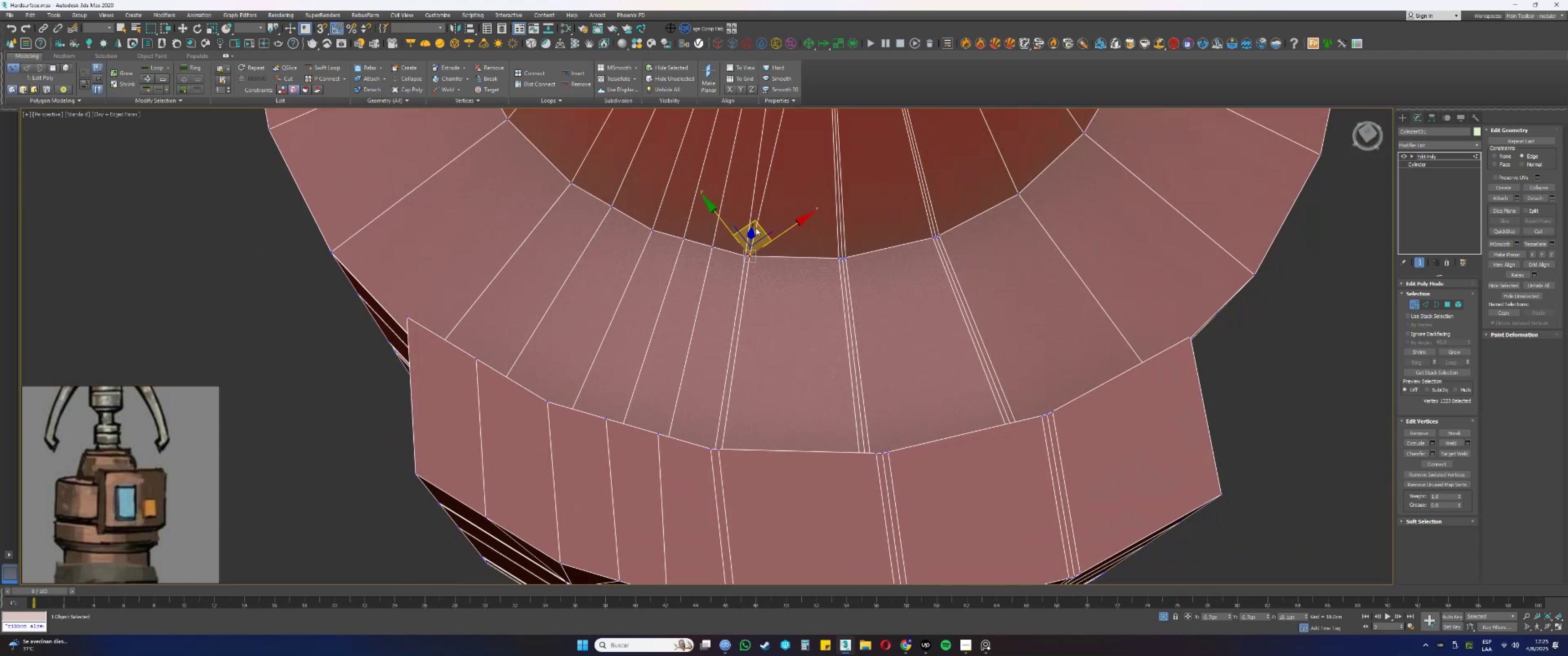 
left_click_drag(start_coordinate=[757, 221], to_coordinate=[780, 231])
 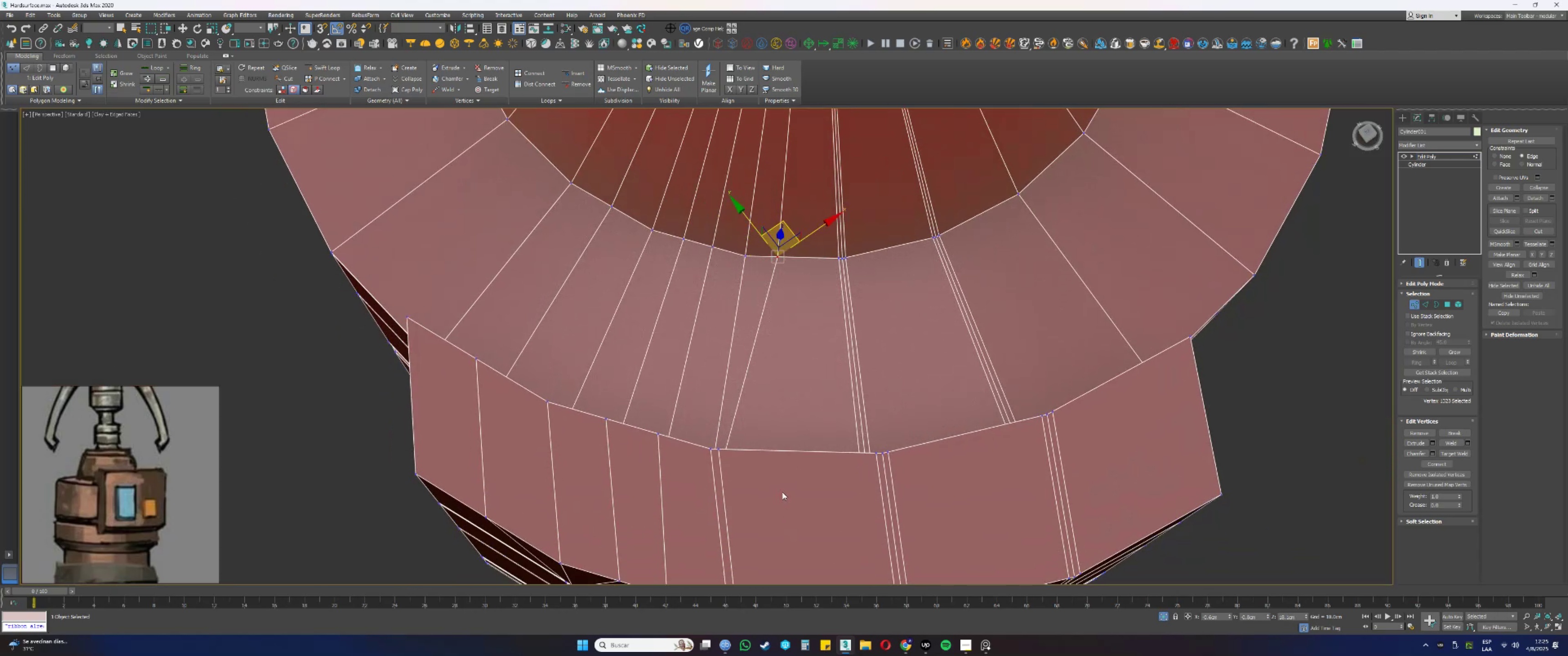 
hold_key(key=AltLeft, duration=0.37)
 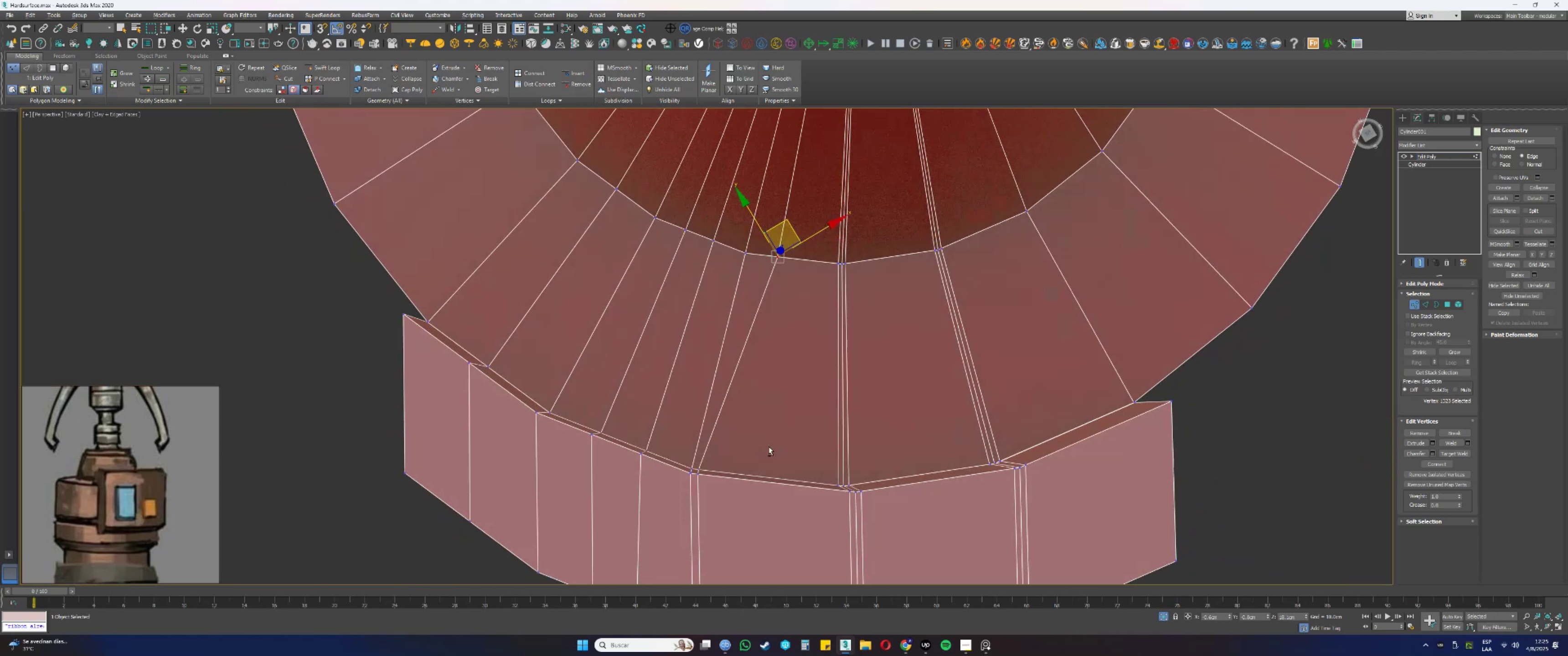 
hold_key(key=AltLeft, duration=0.51)
 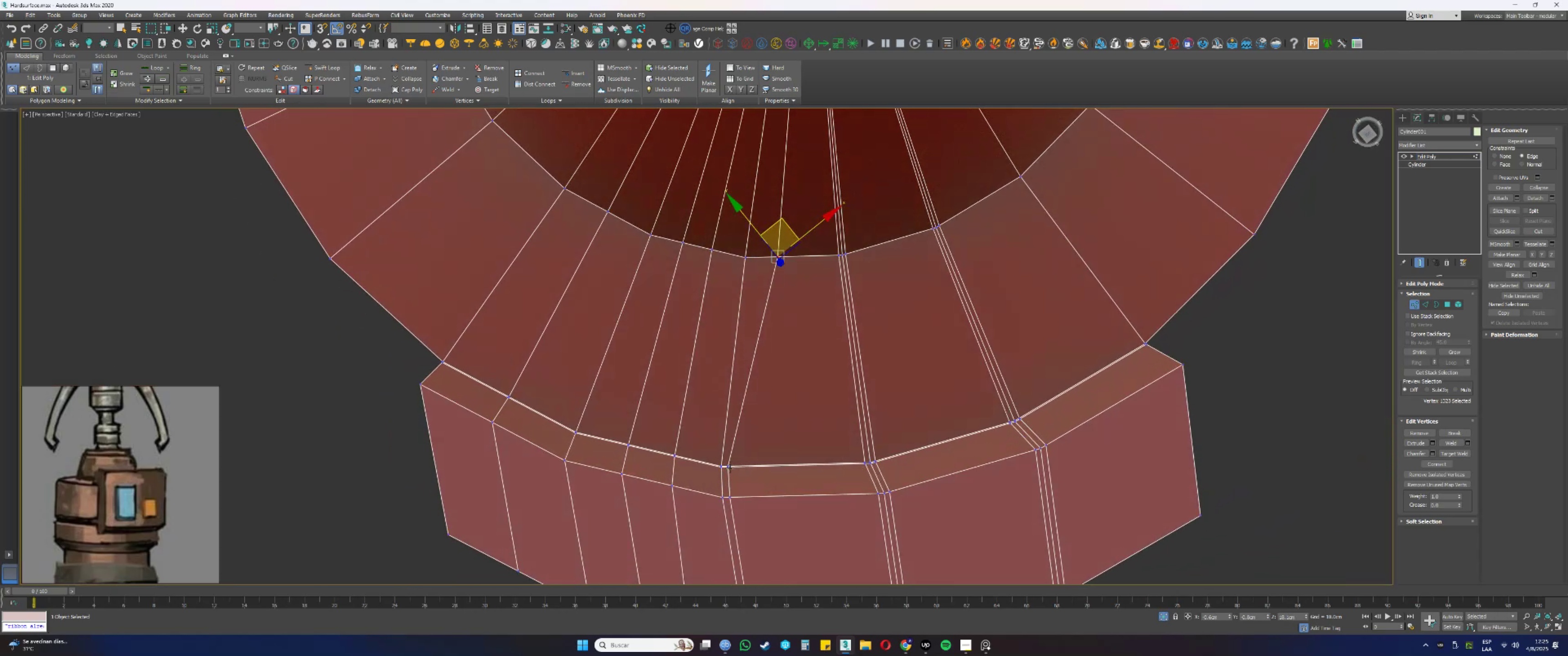 
key(F3)
 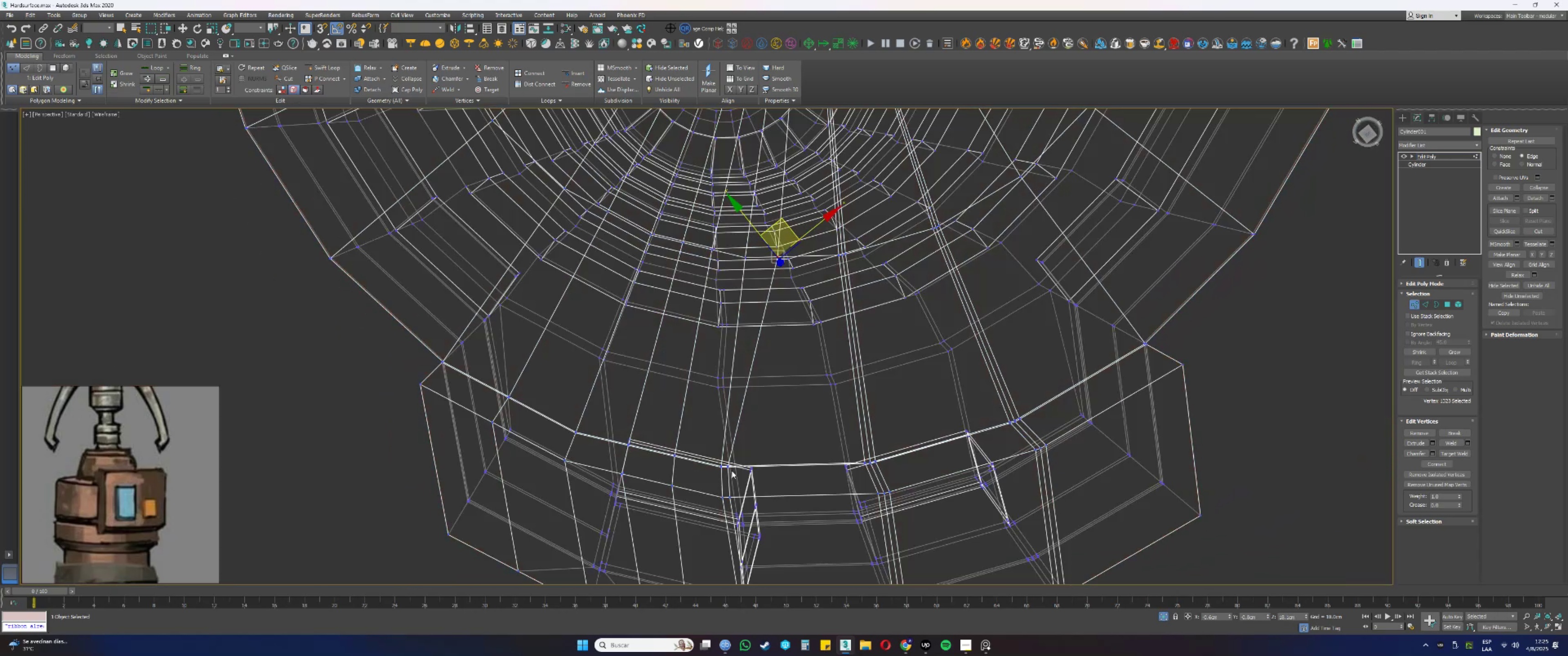 
left_click_drag(start_coordinate=[732, 471], to_coordinate=[729, 457])
 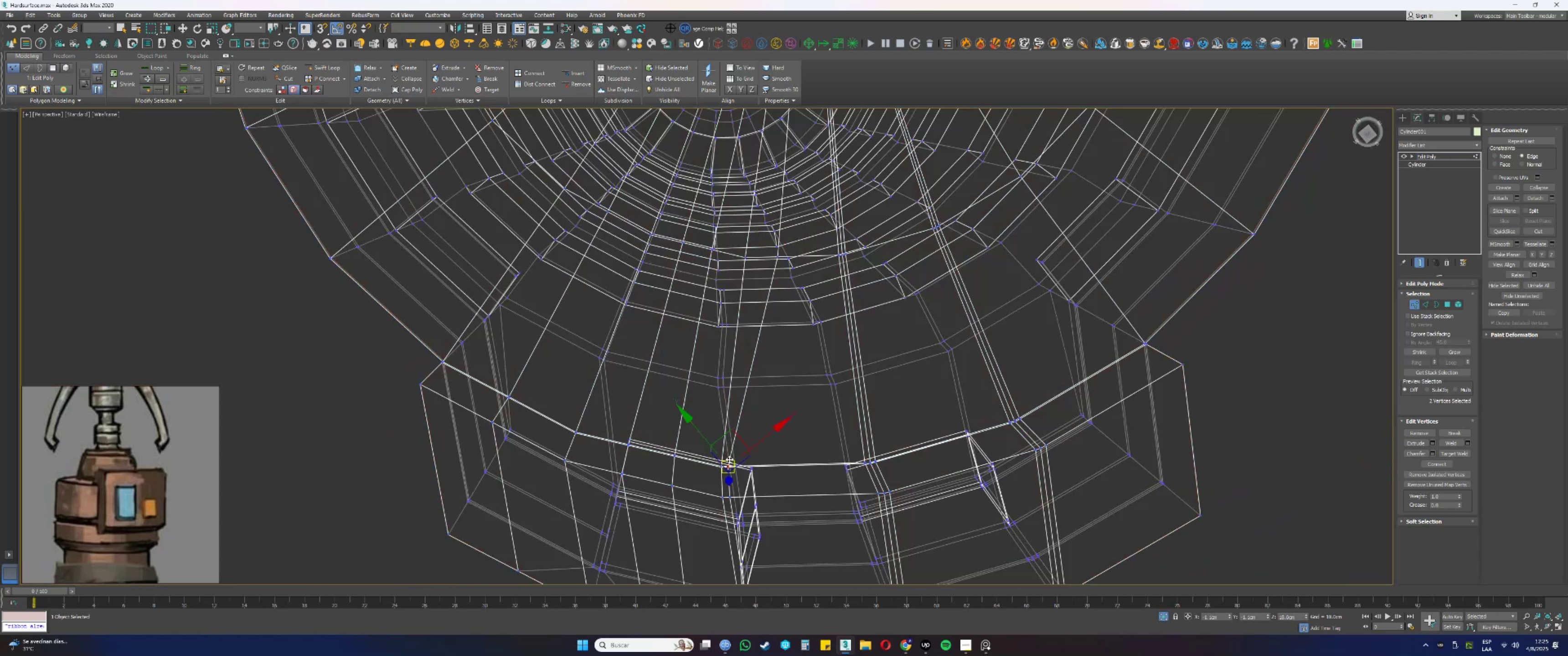 
hold_key(key=AltLeft, duration=0.76)
 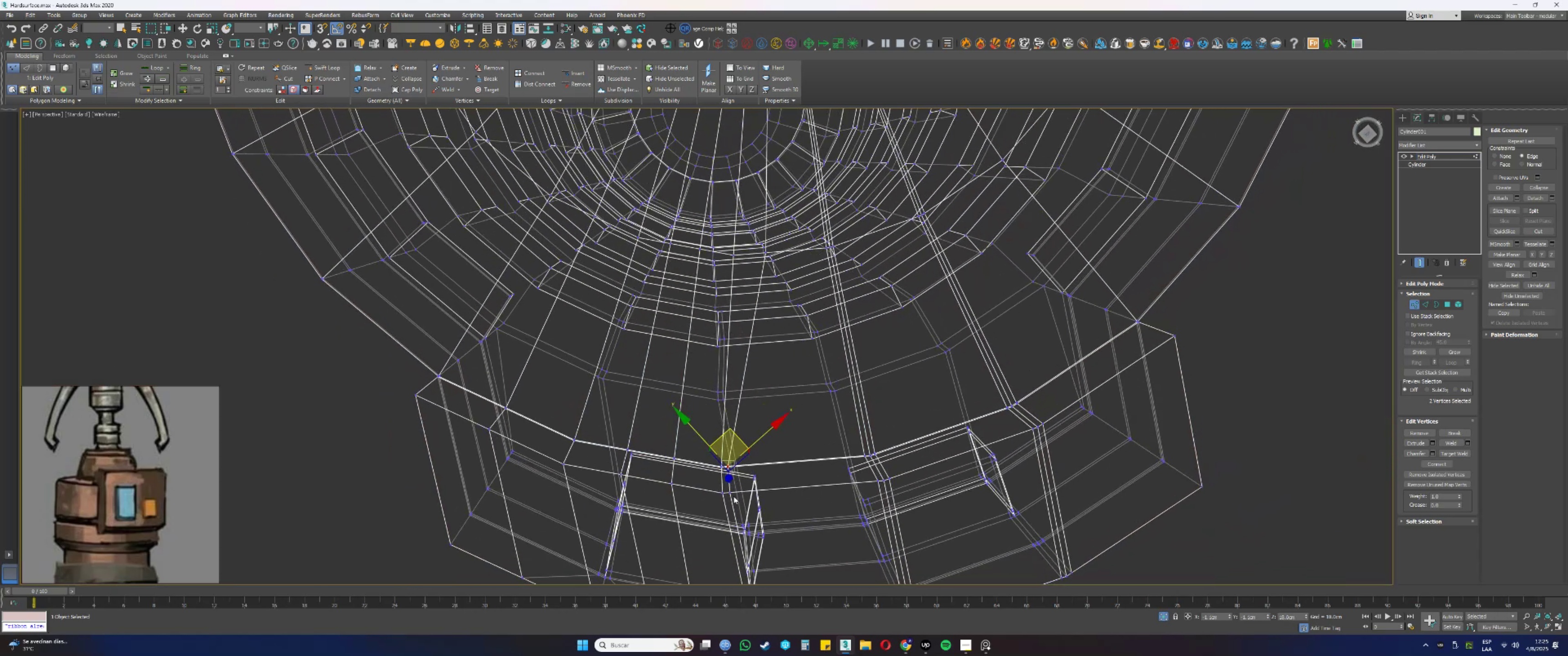 
key(Control+ControlLeft)
 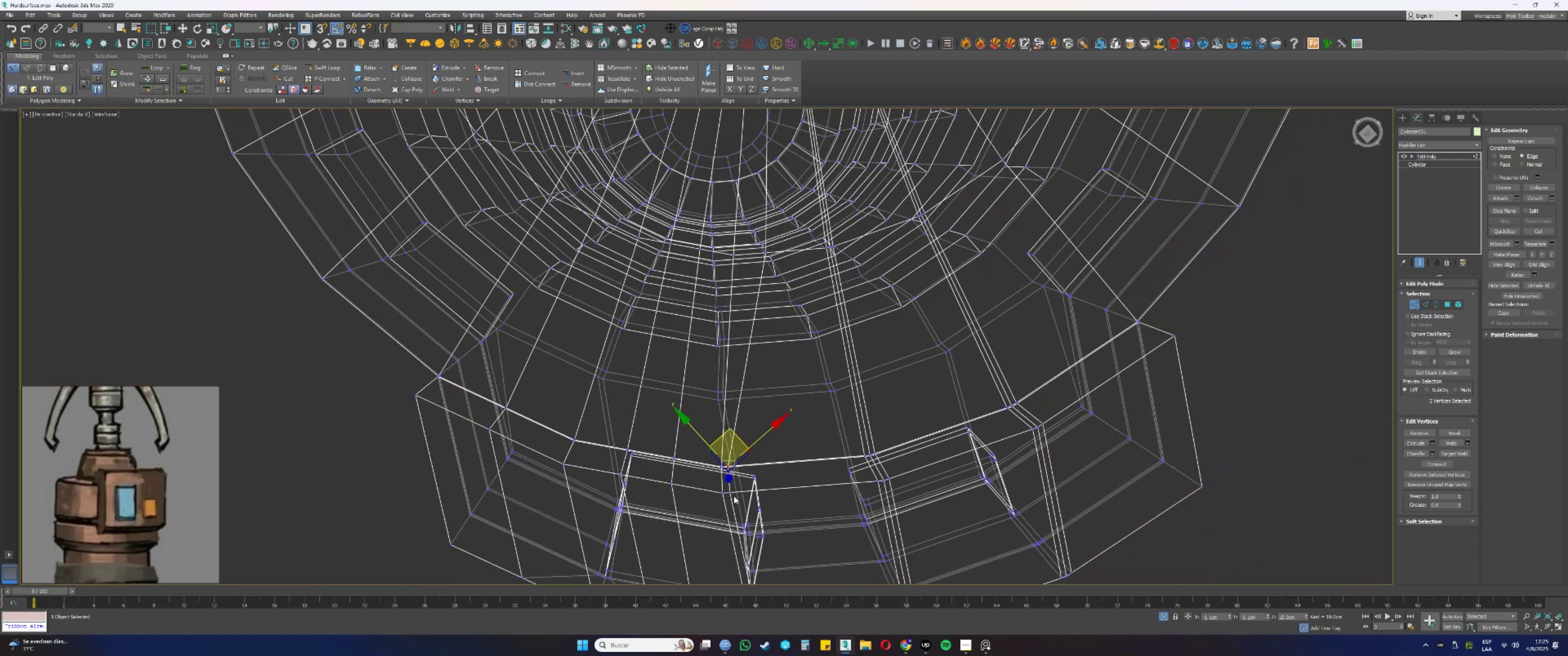 
left_click_drag(start_coordinate=[733, 495], to_coordinate=[728, 483])
 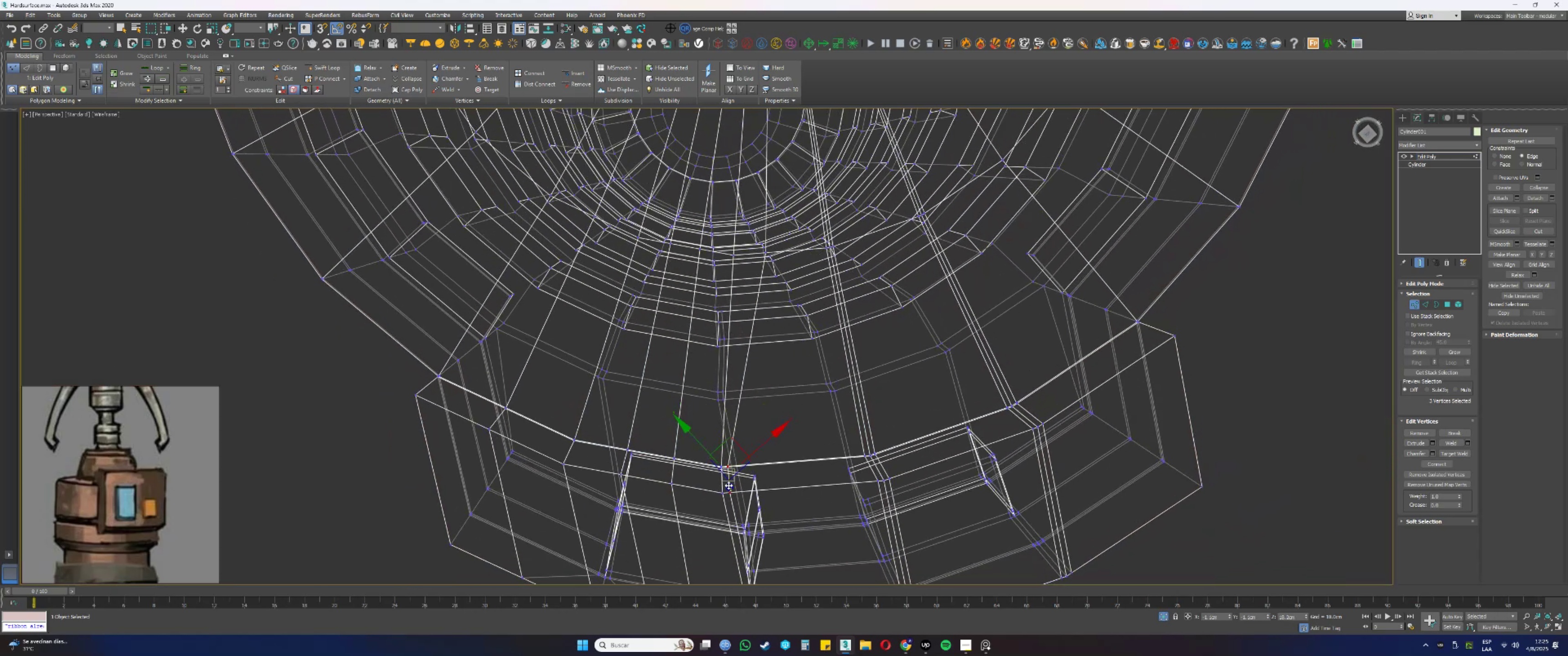 
key(F3)
 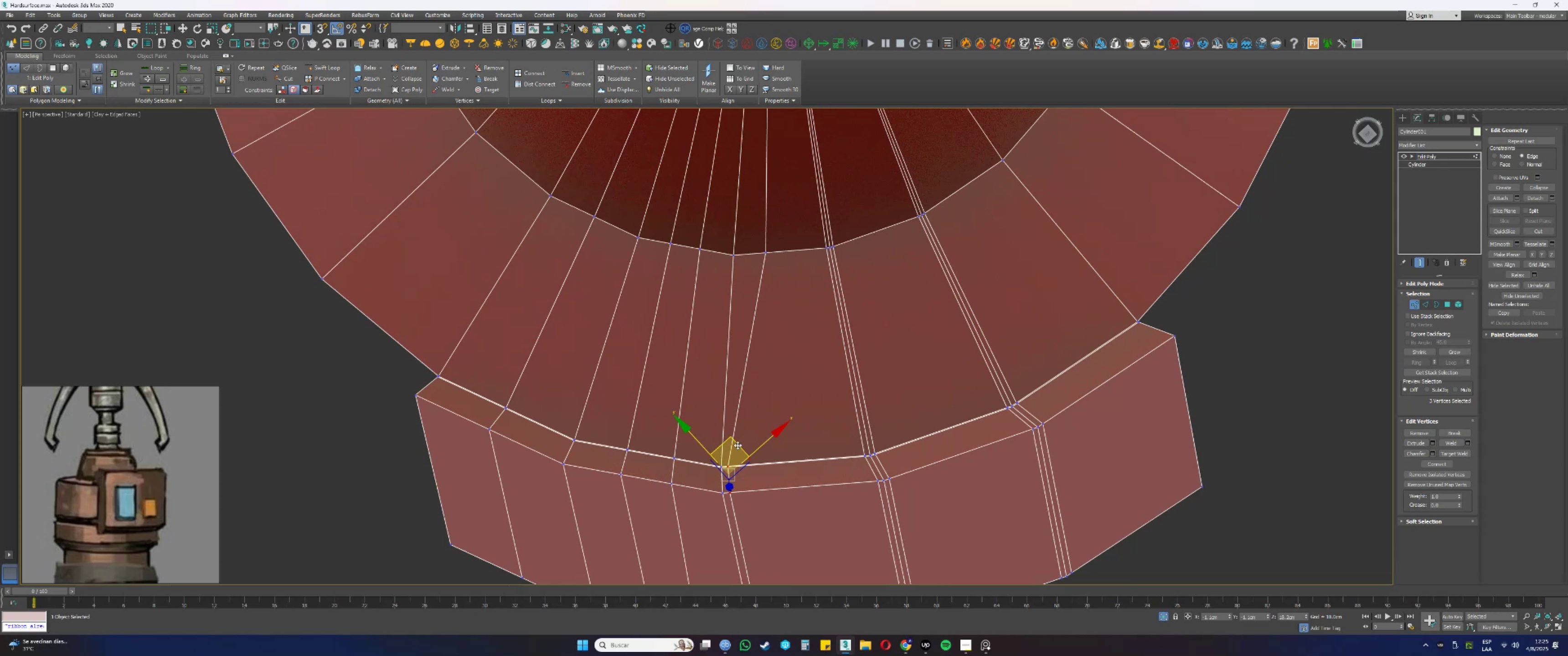 
left_click_drag(start_coordinate=[736, 443], to_coordinate=[774, 445])
 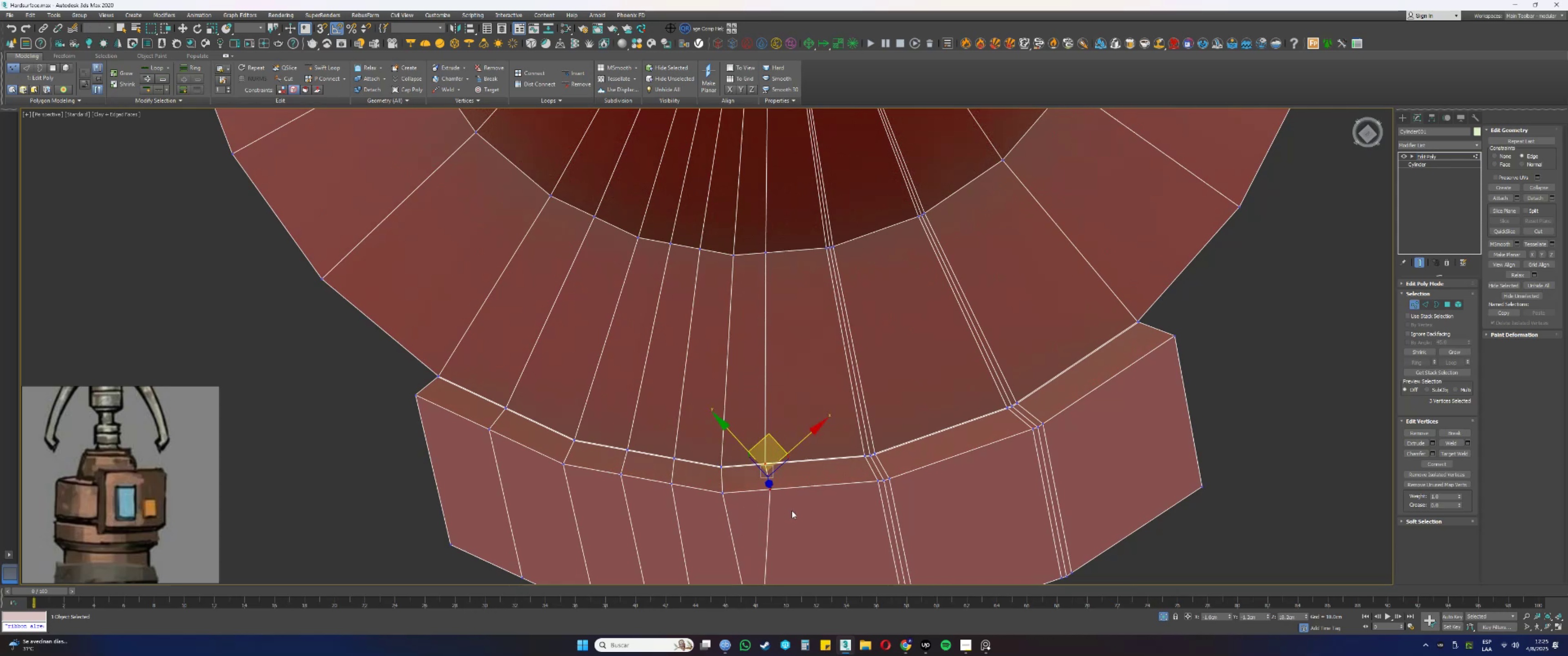 
left_click_drag(start_coordinate=[775, 437], to_coordinate=[778, 438])
 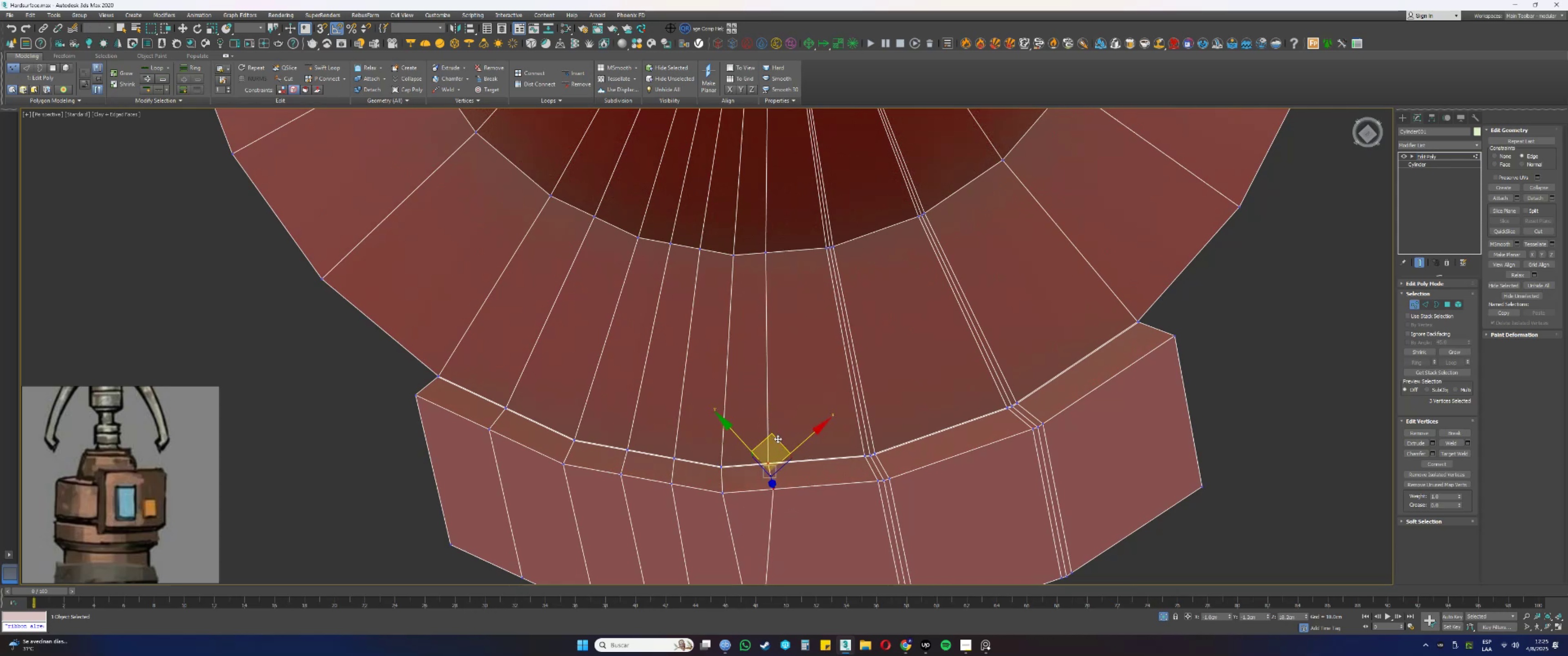 
key(Alt+AltLeft)
 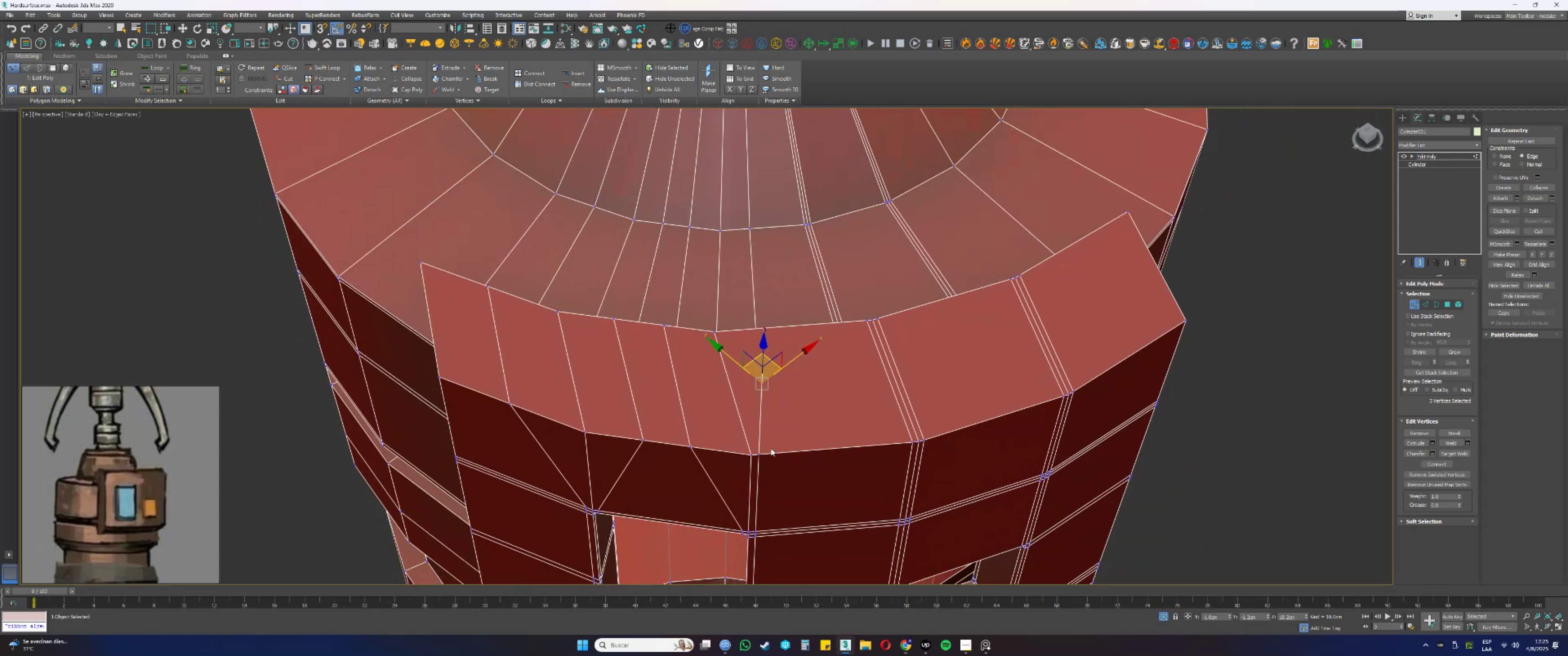 
left_click([759, 452])
 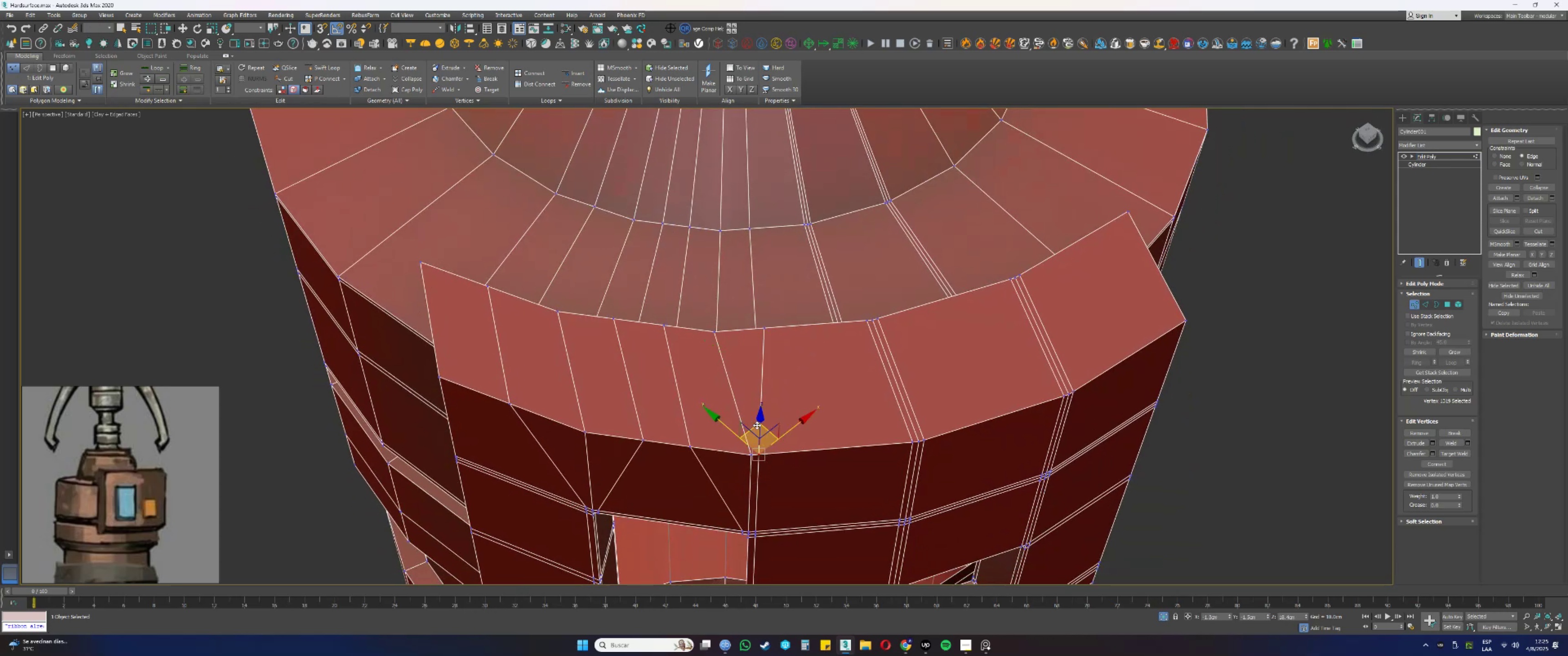 
left_click_drag(start_coordinate=[755, 425], to_coordinate=[798, 435])
 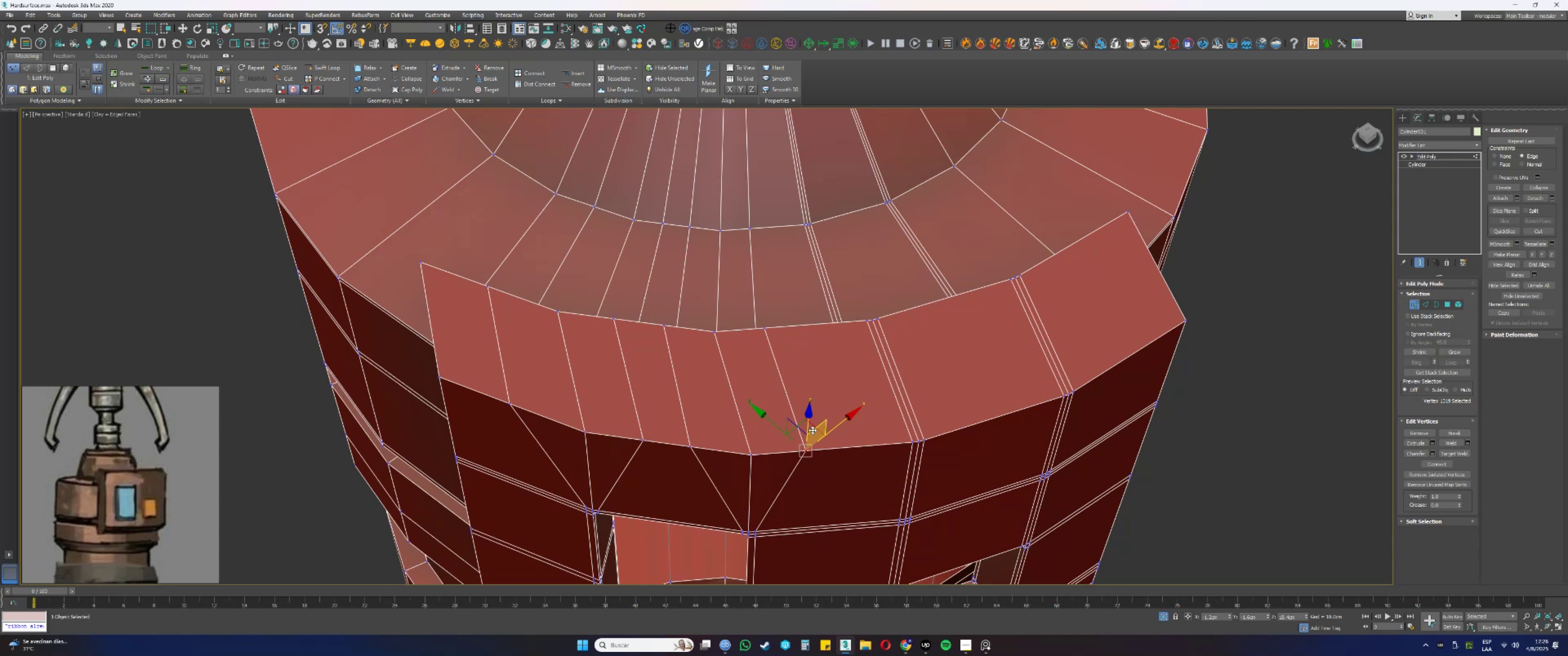 
wait(19.2)
 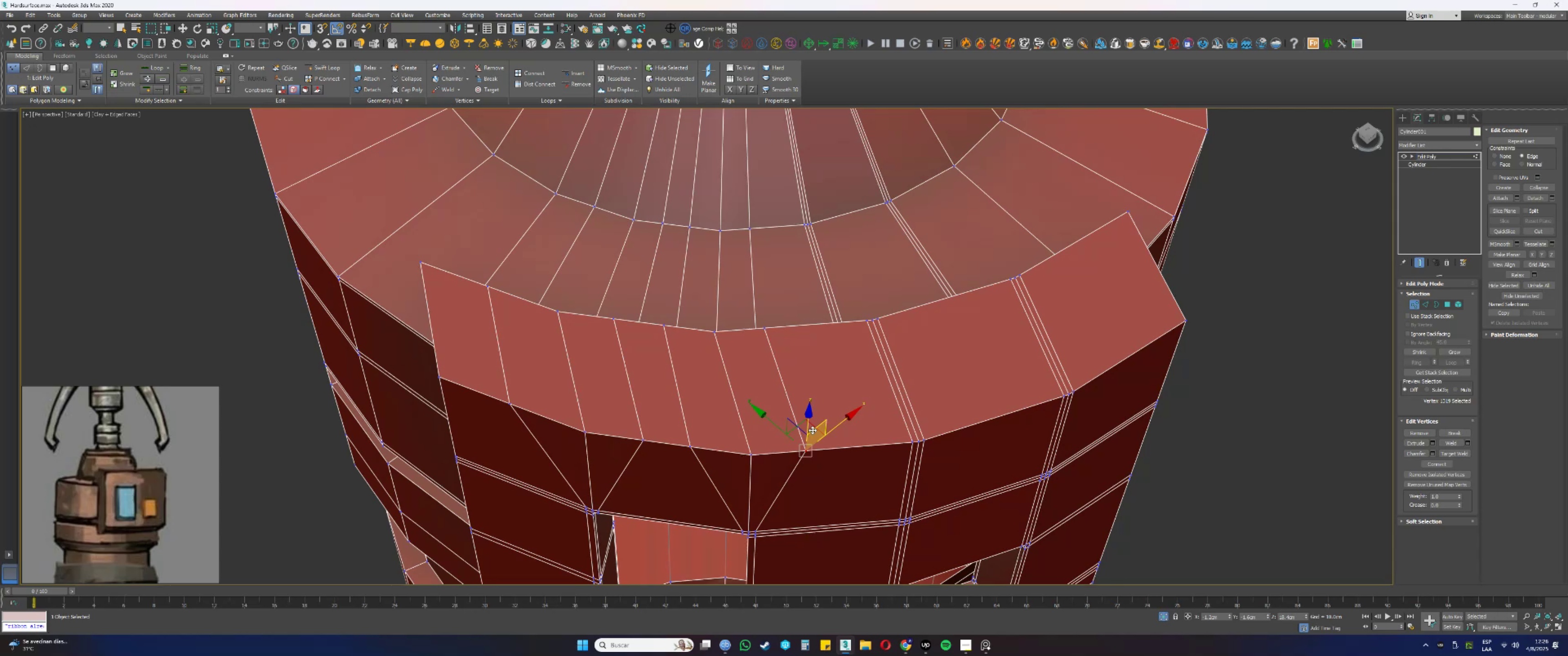 
left_click([935, 301])
 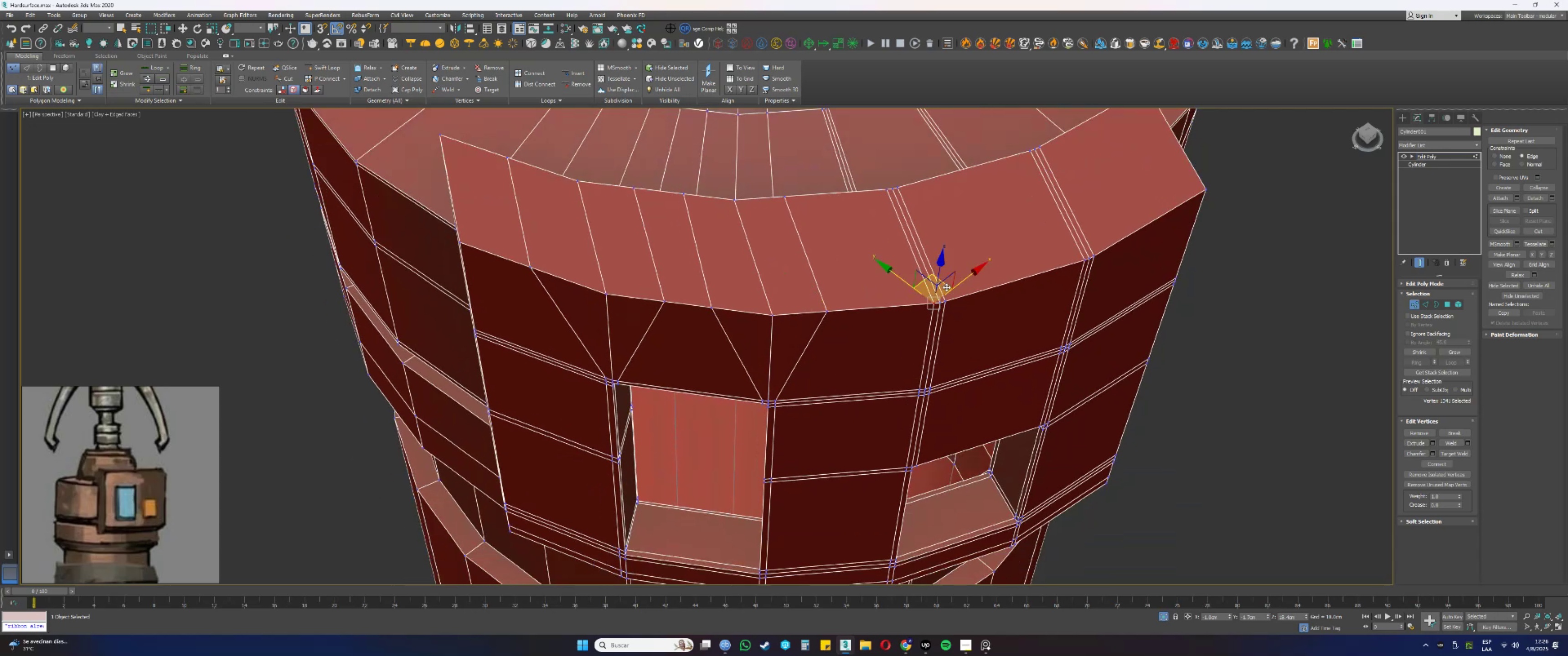 
left_click_drag(start_coordinate=[947, 284], to_coordinate=[891, 293])
 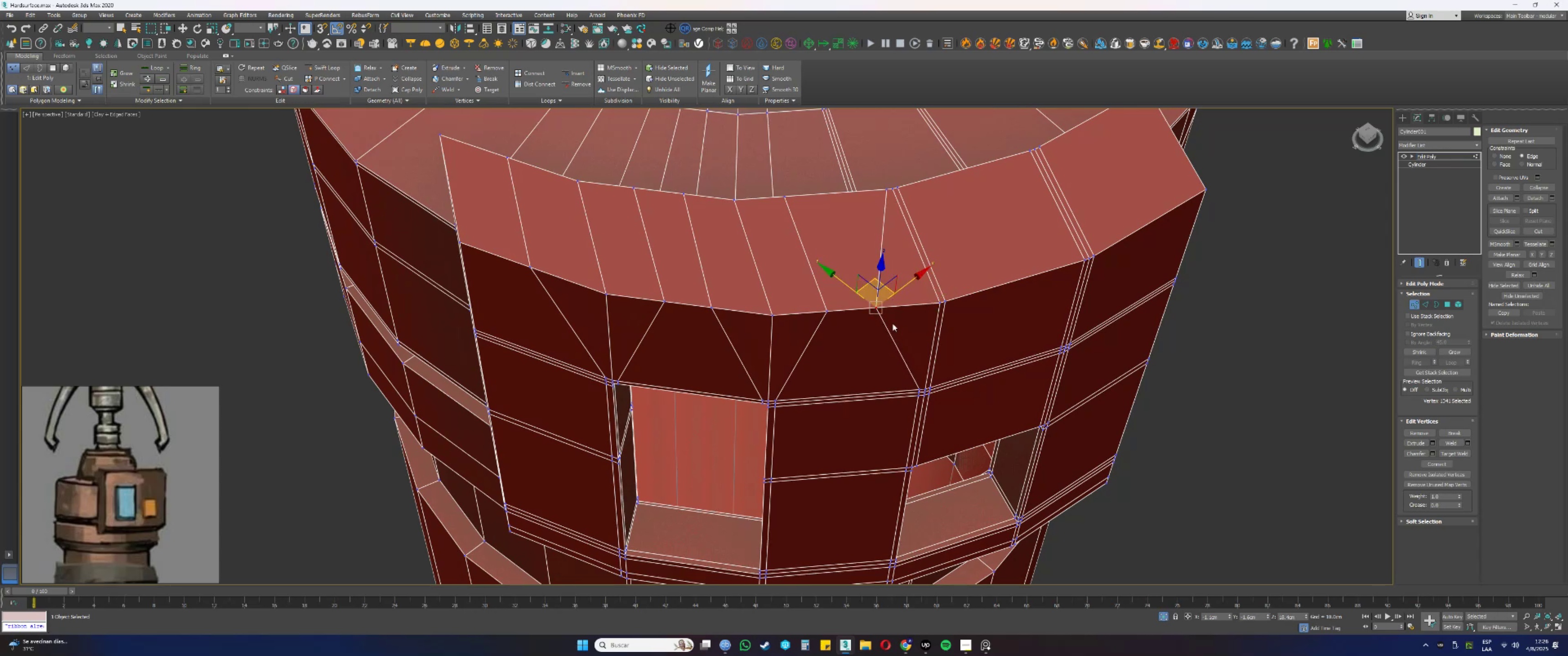 
left_click([883, 352])
 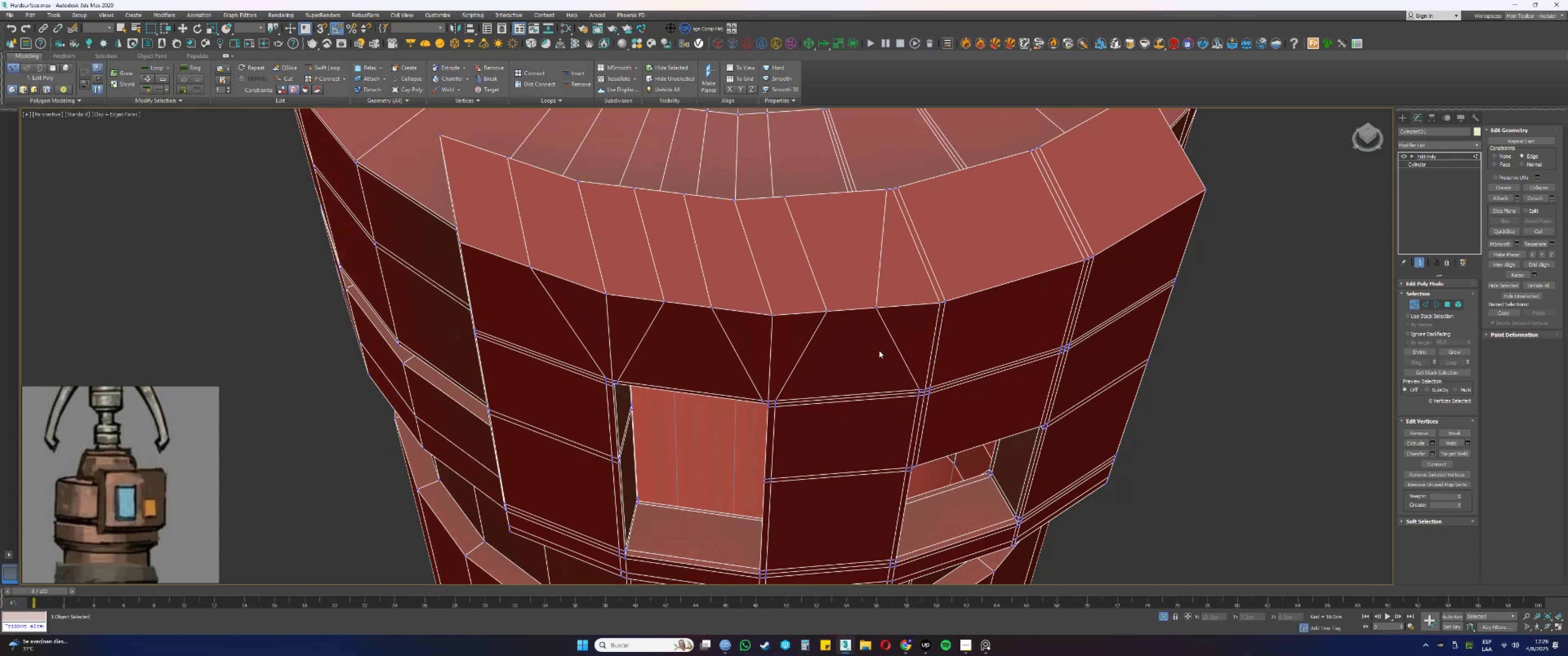 
left_click_drag(start_coordinate=[849, 318], to_coordinate=[818, 298])
 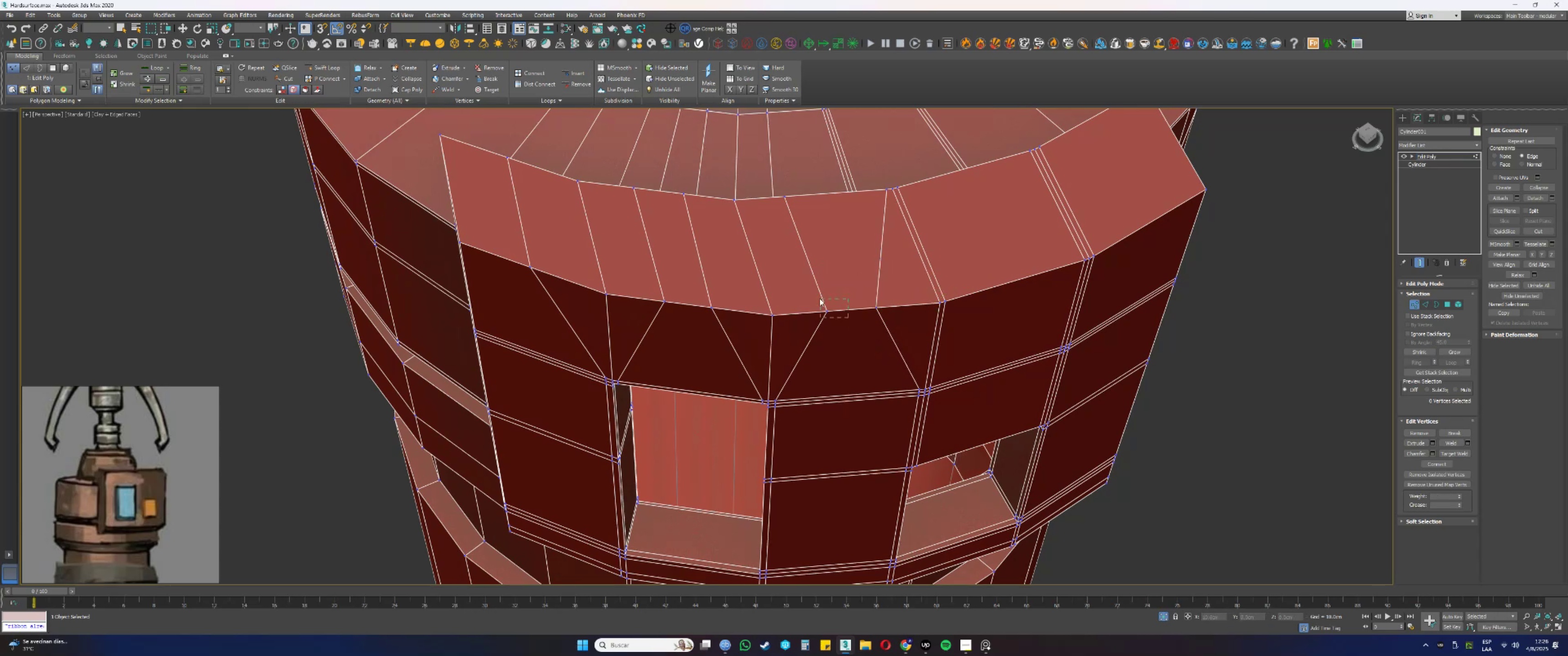 
hold_key(key=AltLeft, duration=0.37)
 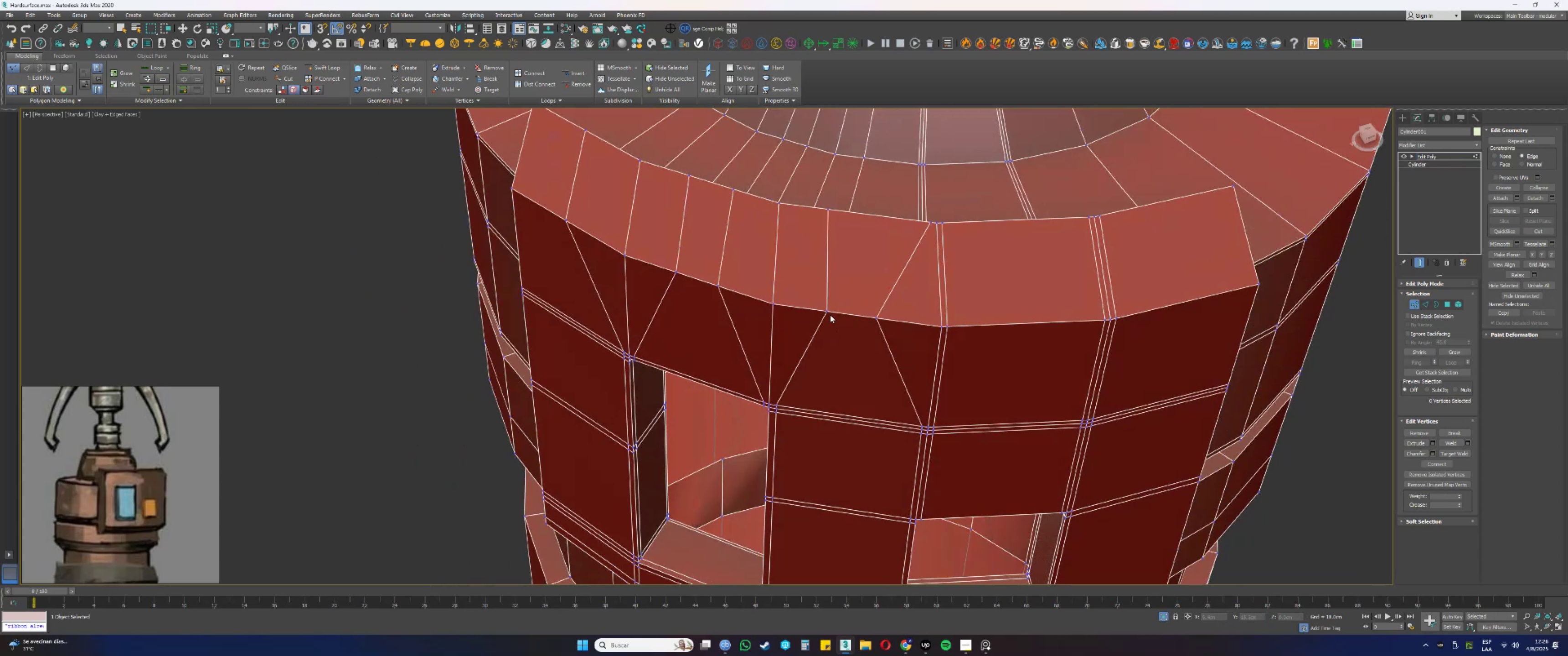 
double_click([828, 309])
 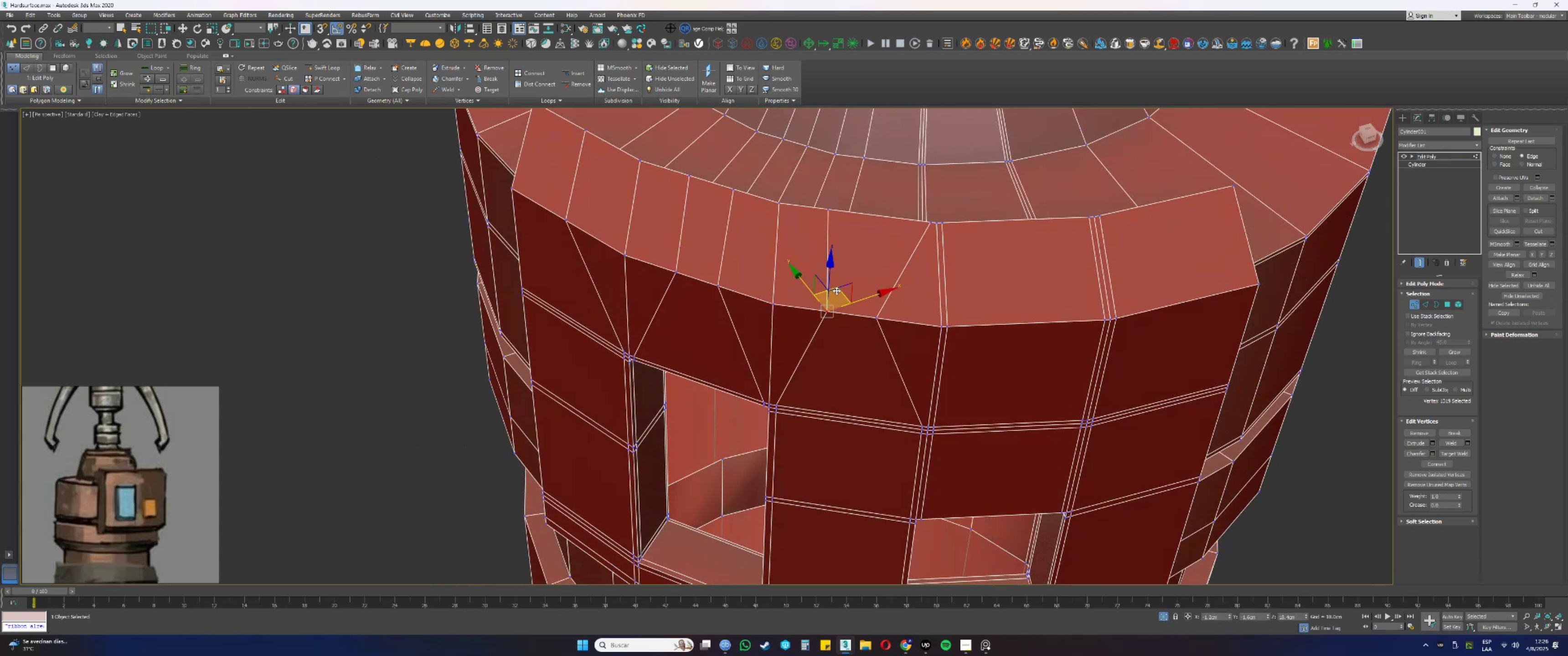 
left_click_drag(start_coordinate=[839, 292], to_coordinate=[845, 292])
 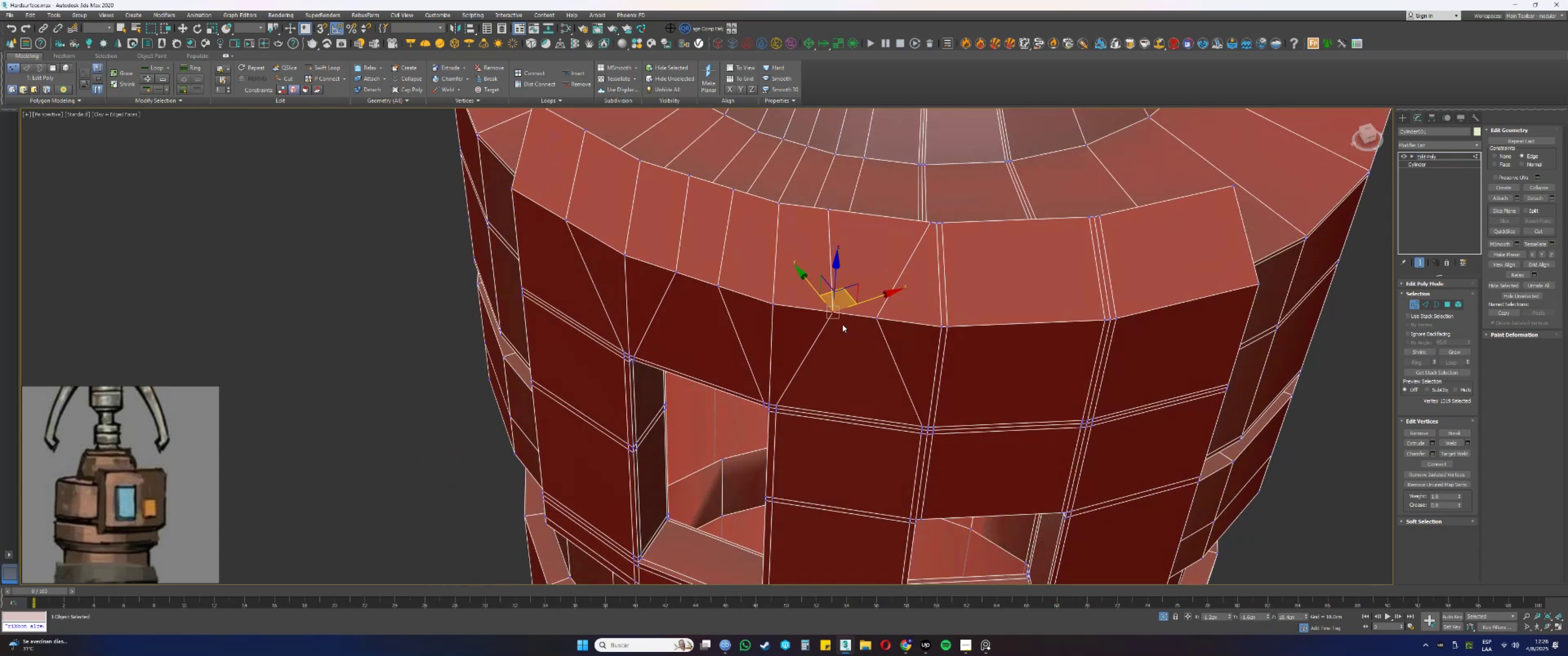 
left_click([841, 339])
 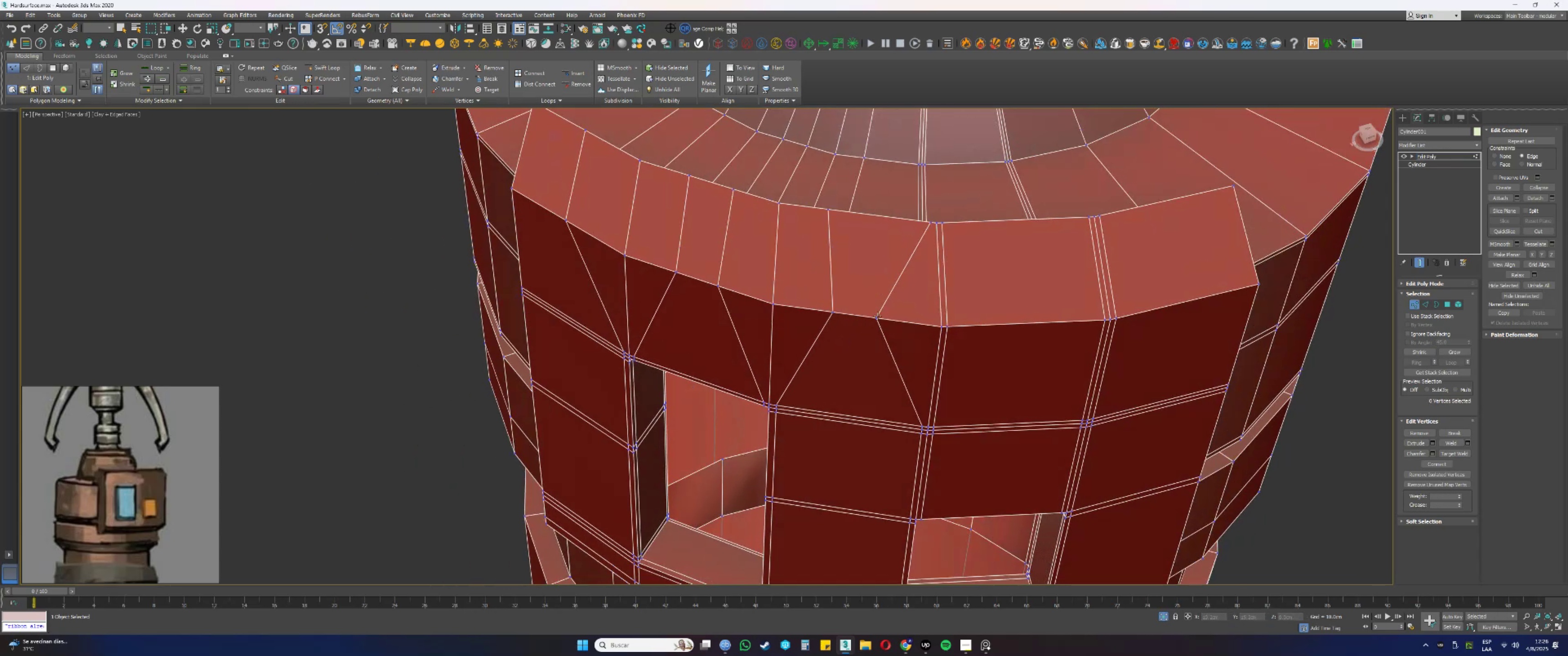 
left_click([877, 316])
 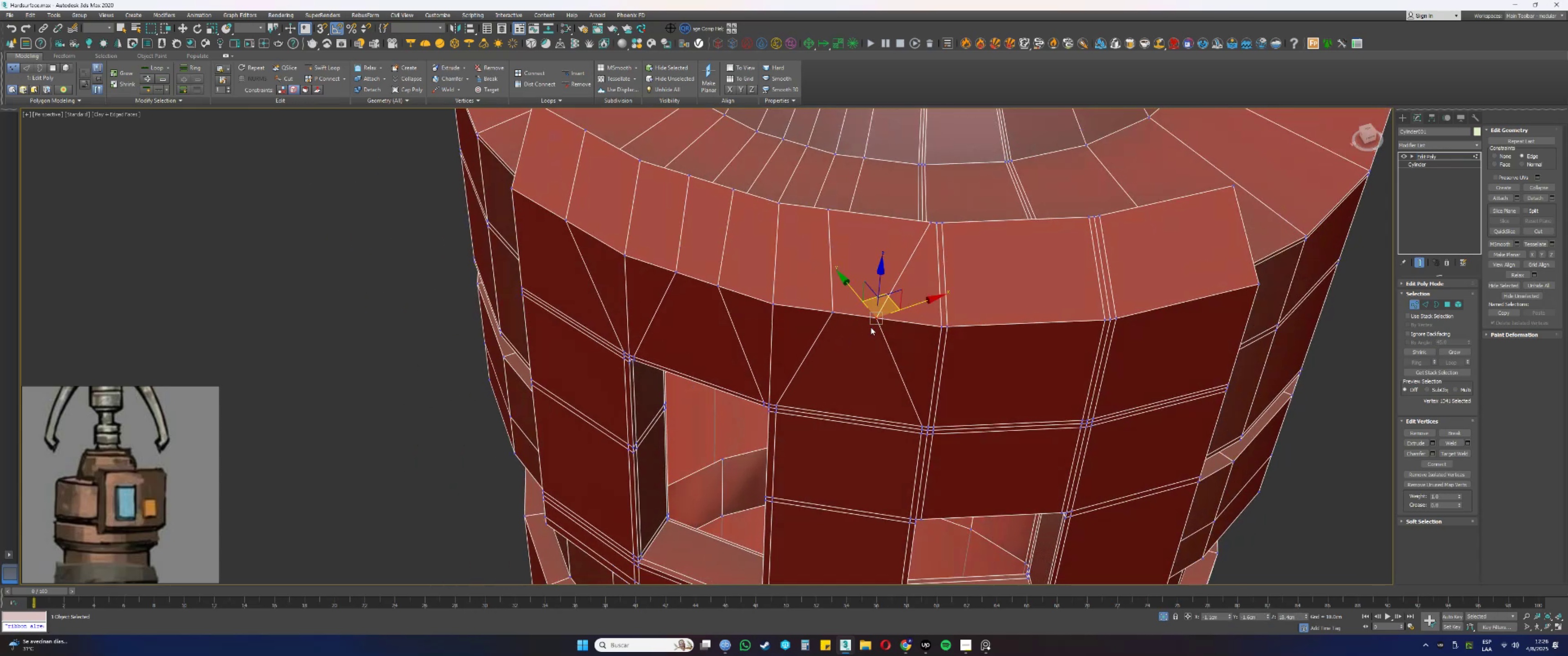 
wait(6.23)
 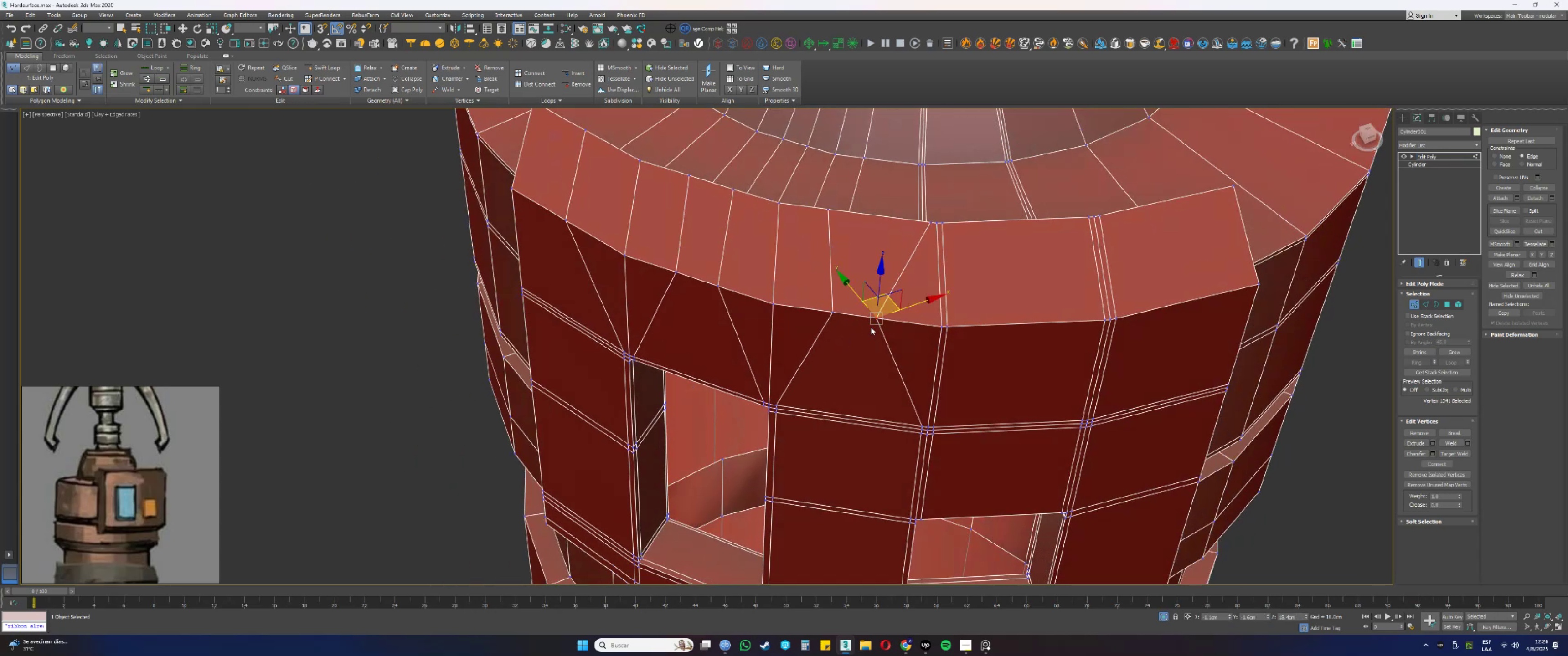 
hold_key(key=AltLeft, duration=0.56)
 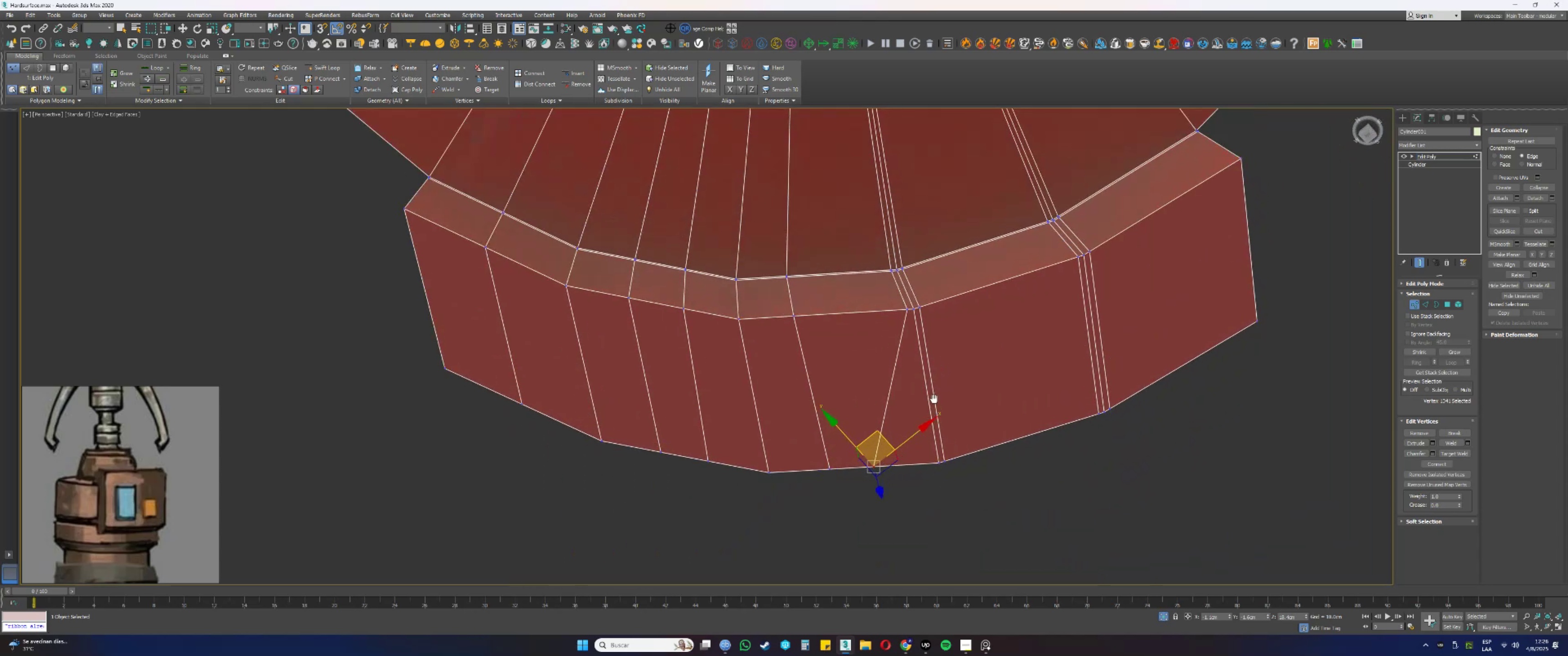 
scroll: coordinate [904, 304], scroll_direction: up, amount: 1.0
 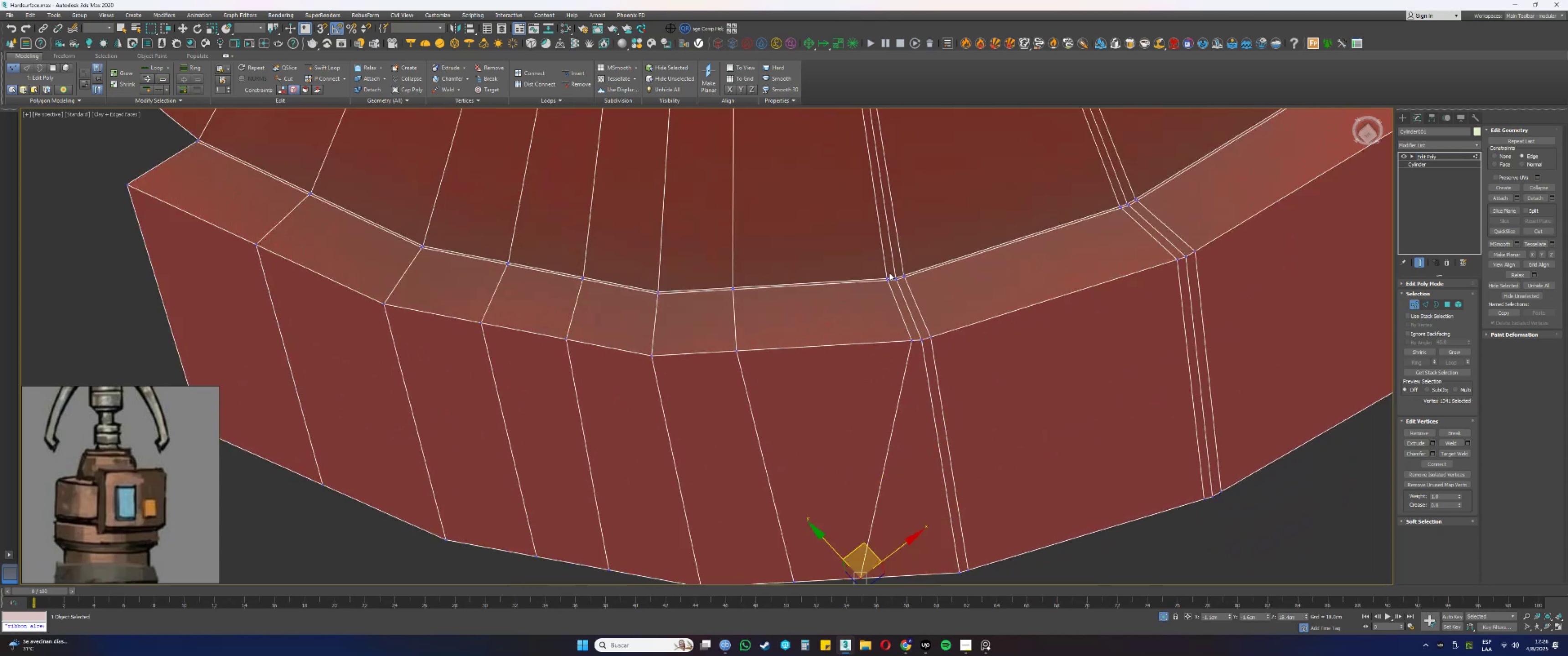 
left_click([887, 276])
 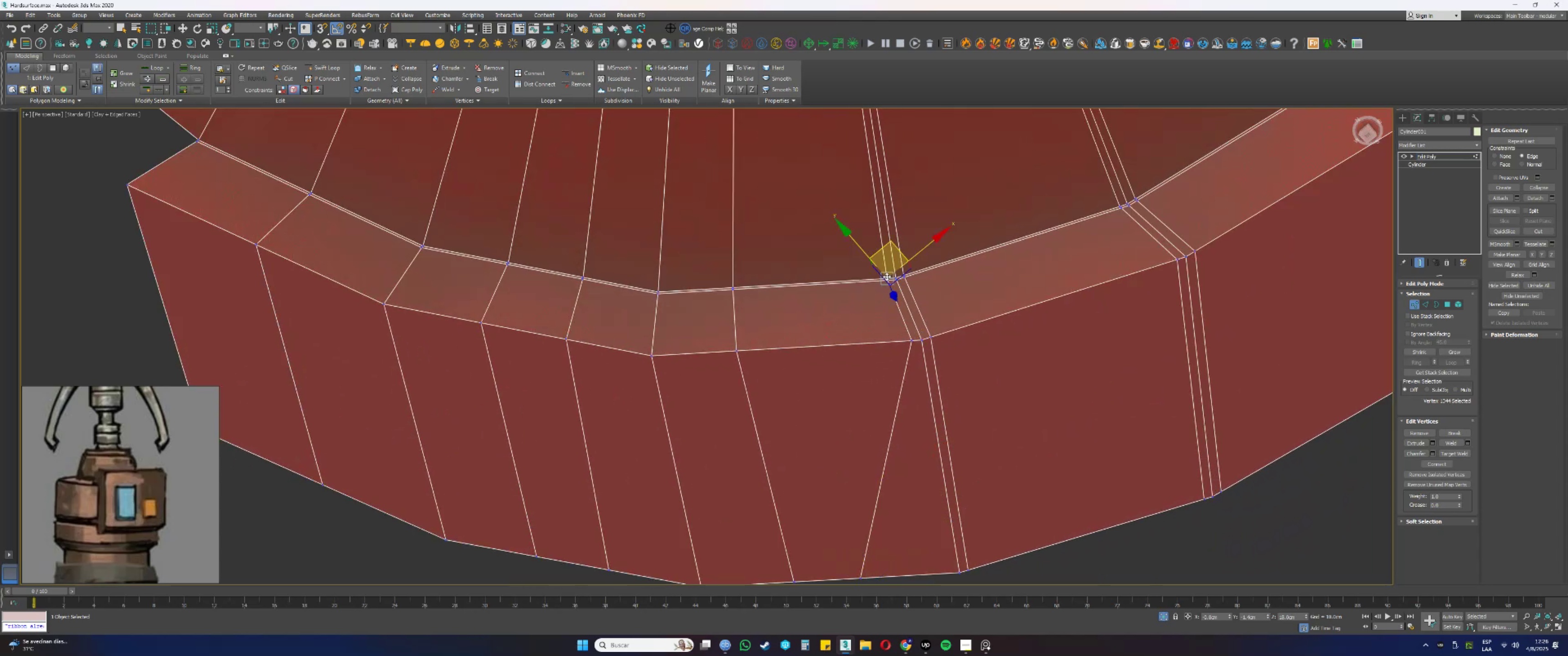 
hold_key(key=ControlLeft, duration=0.3)
double_click([888, 281])
 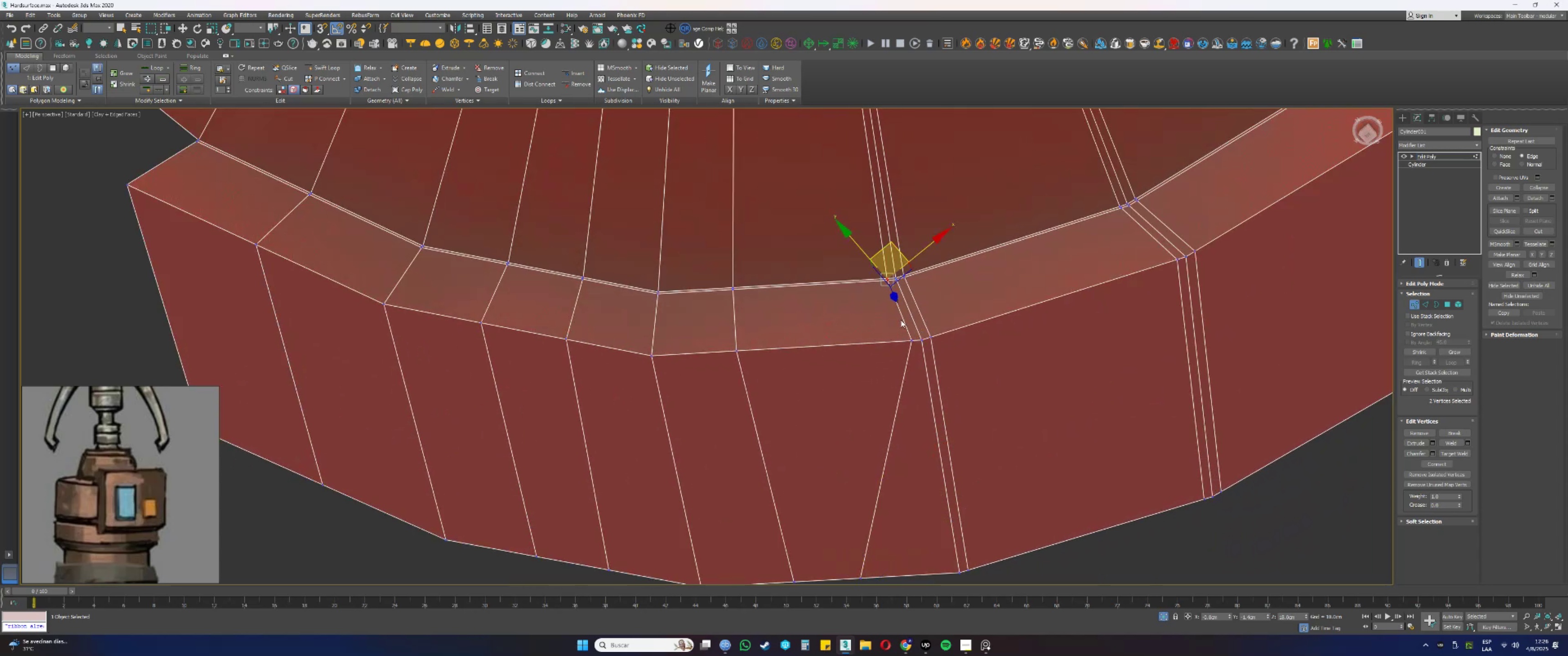 
hold_key(key=ControlLeft, duration=0.69)
left_click([910, 342])
 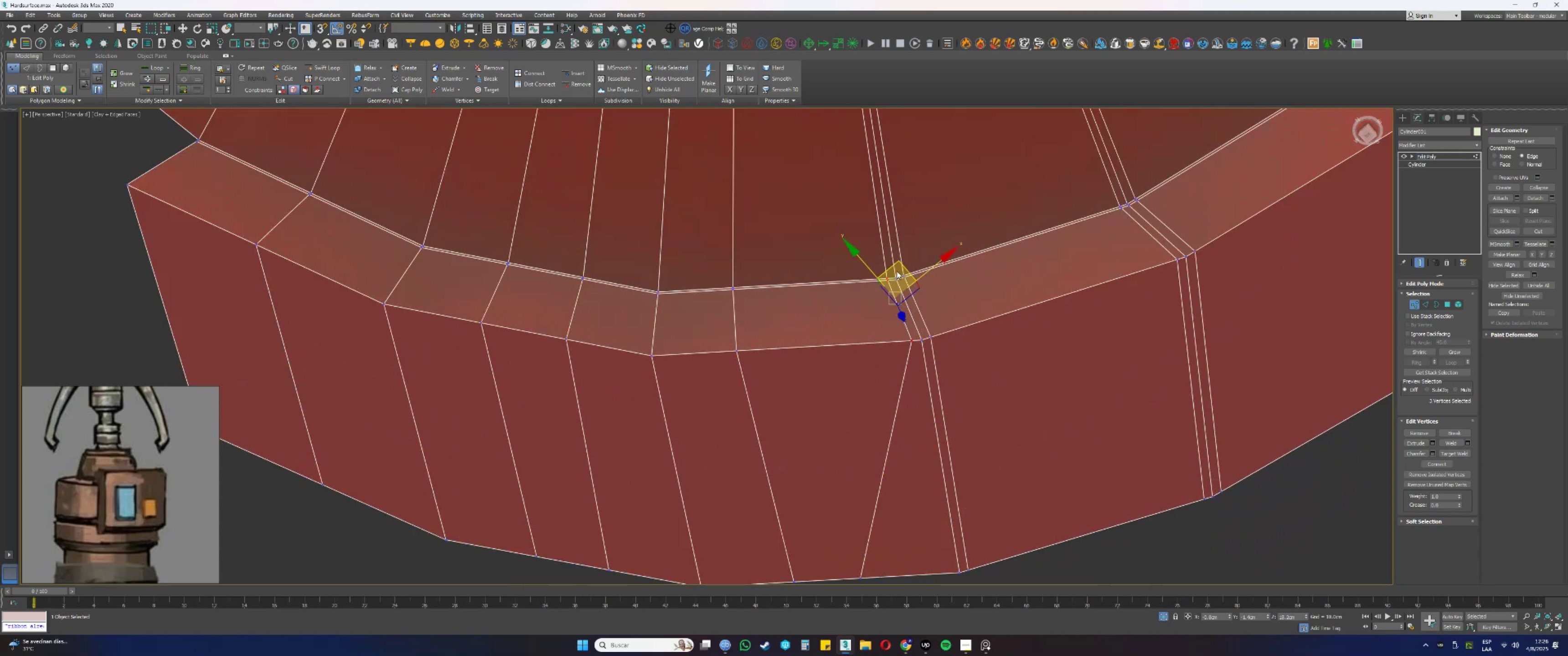 
left_click_drag(start_coordinate=[894, 264], to_coordinate=[810, 268])
 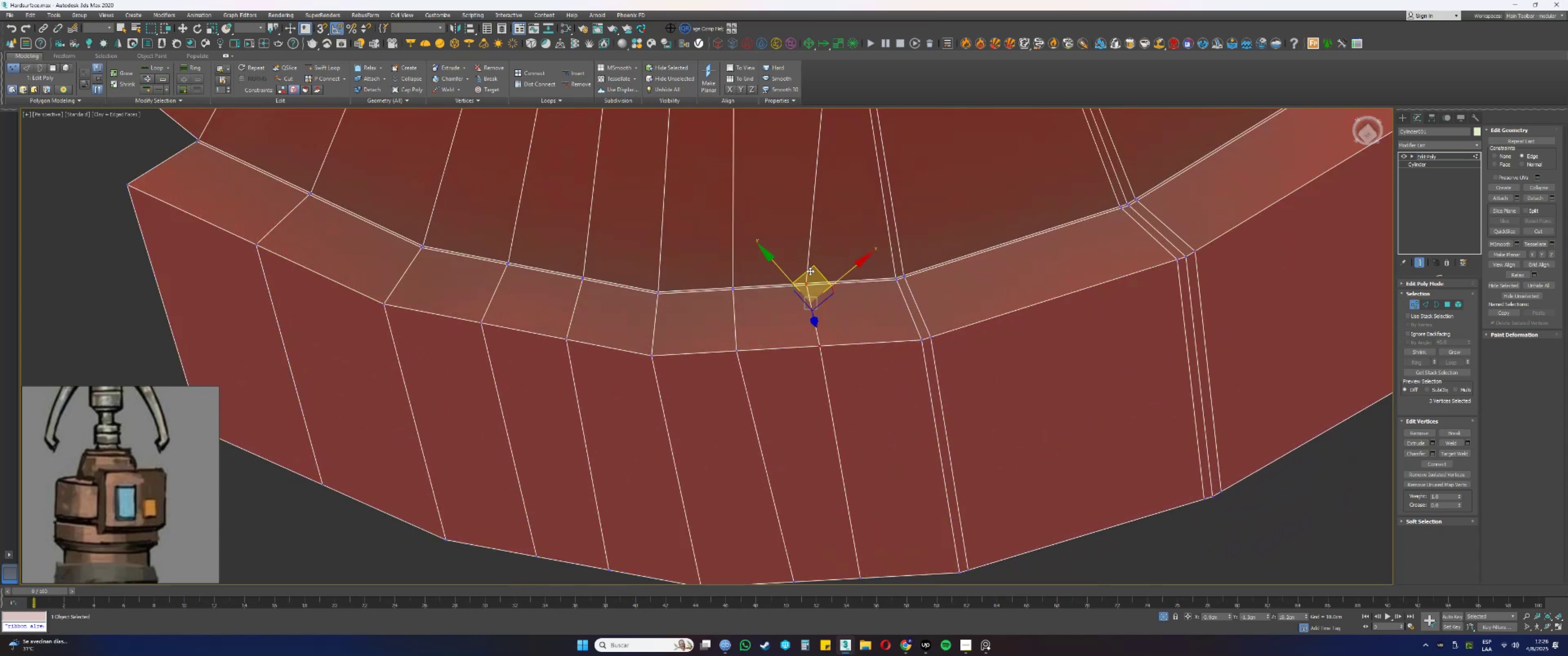 
scroll: coordinate [821, 405], scroll_direction: down, amount: 2.0
 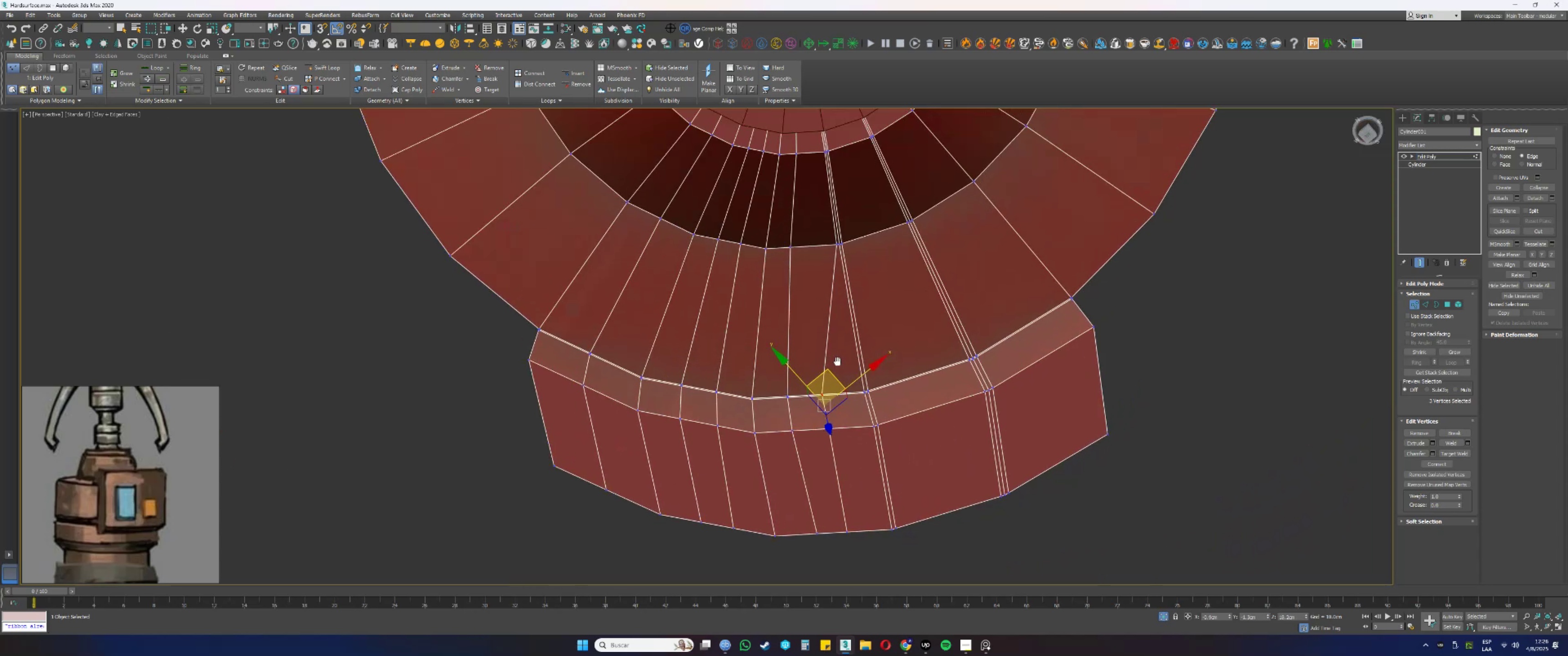 
scroll: coordinate [839, 293], scroll_direction: up, amount: 2.0
 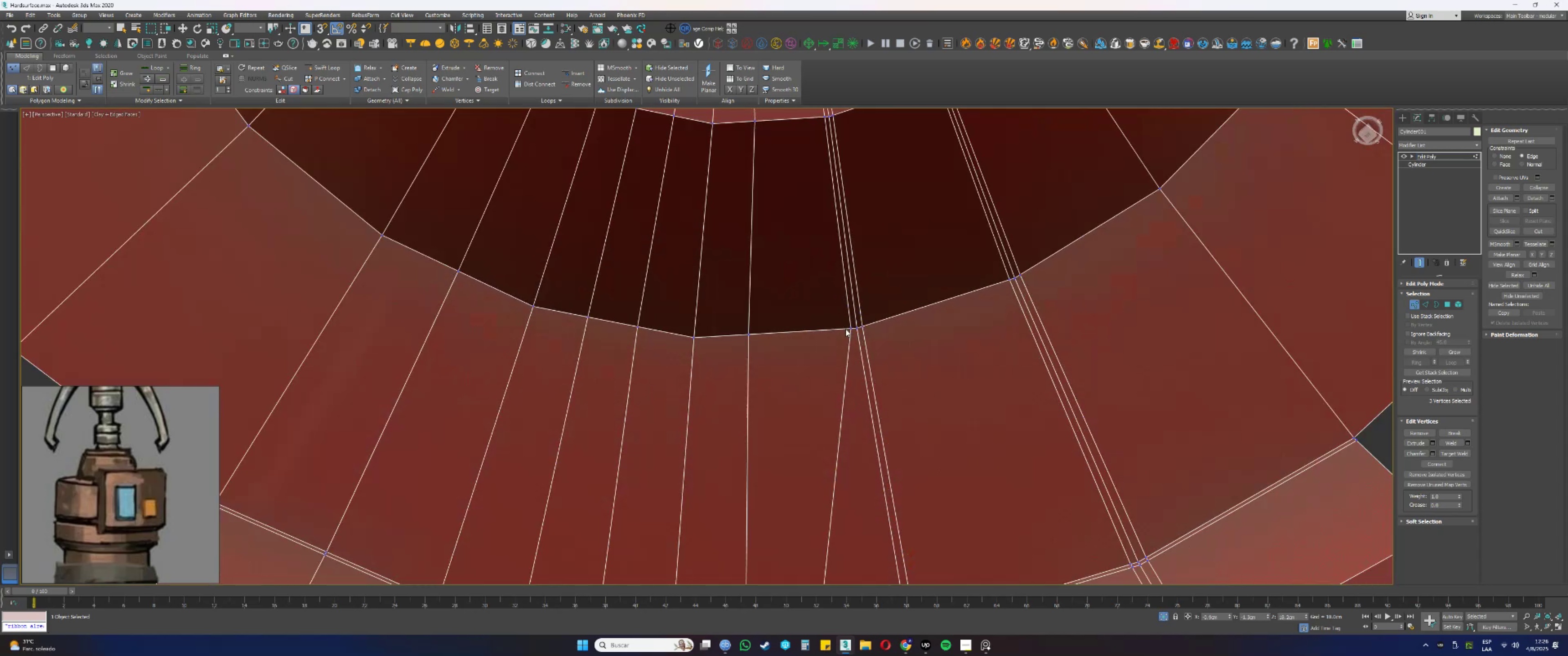 
left_click([852, 329])
 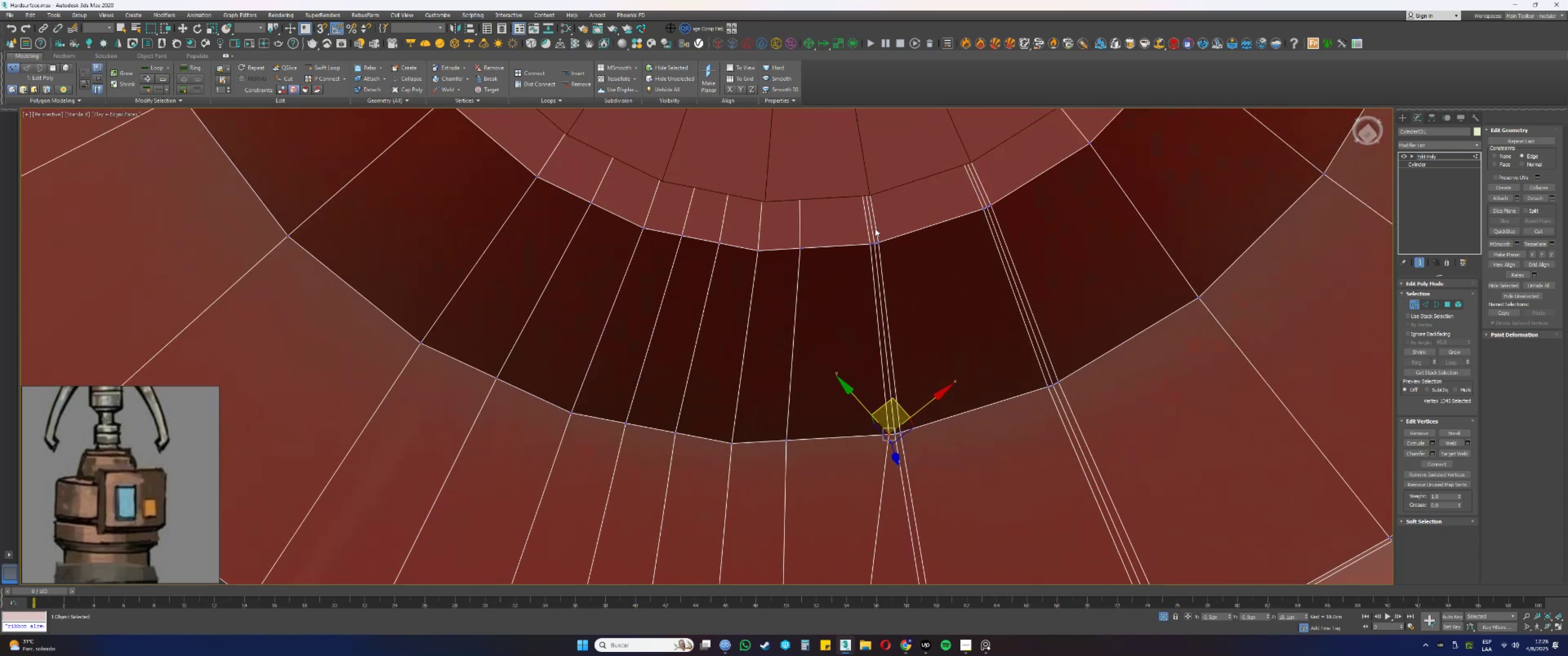 
key(F3)
 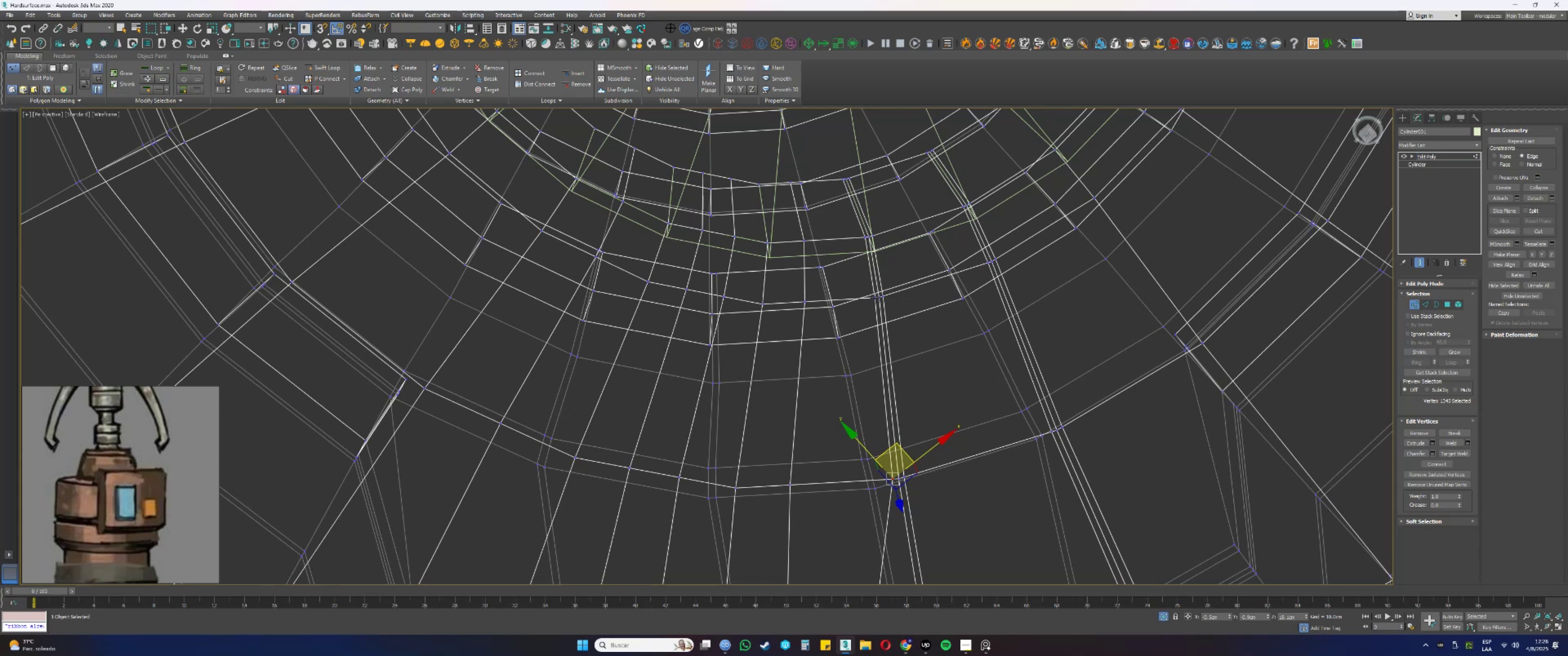 
key(Control+ControlLeft)
 